 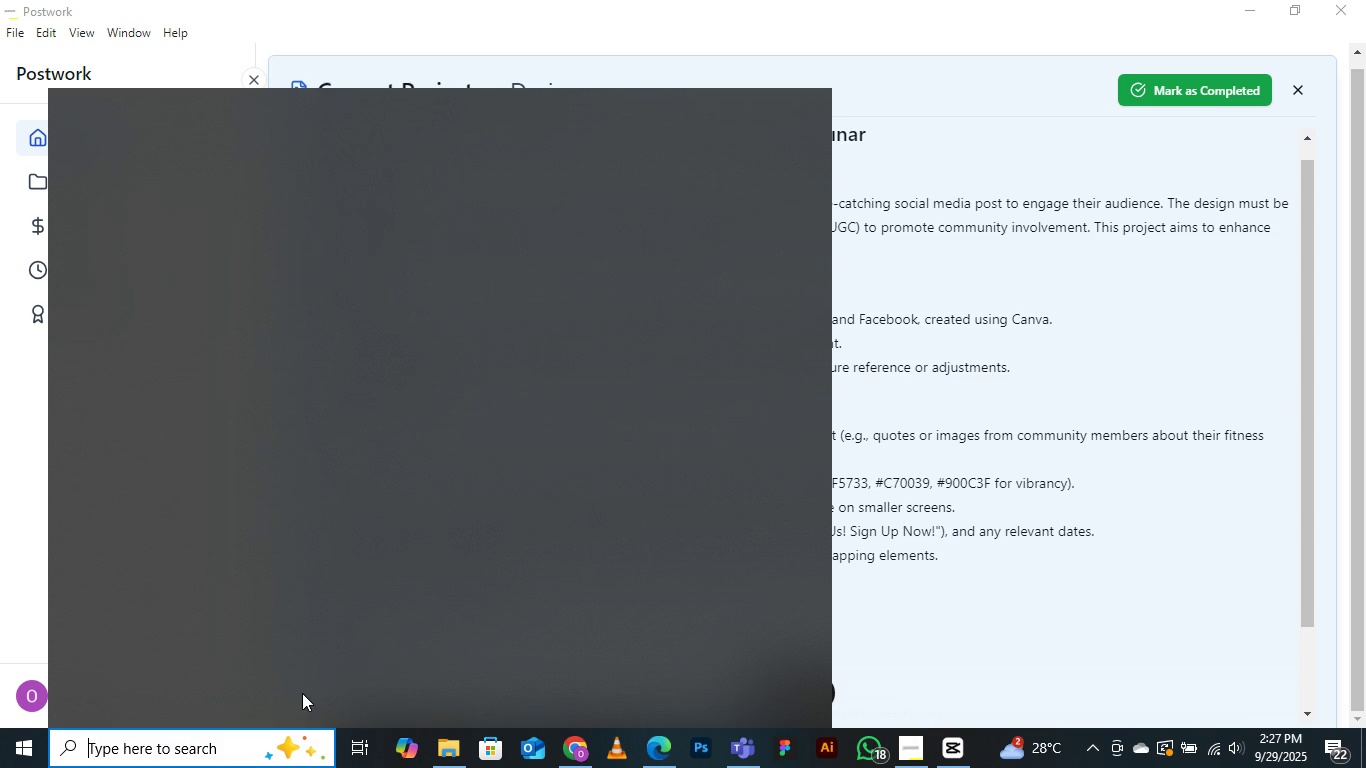 
type(MICROSOFT)
 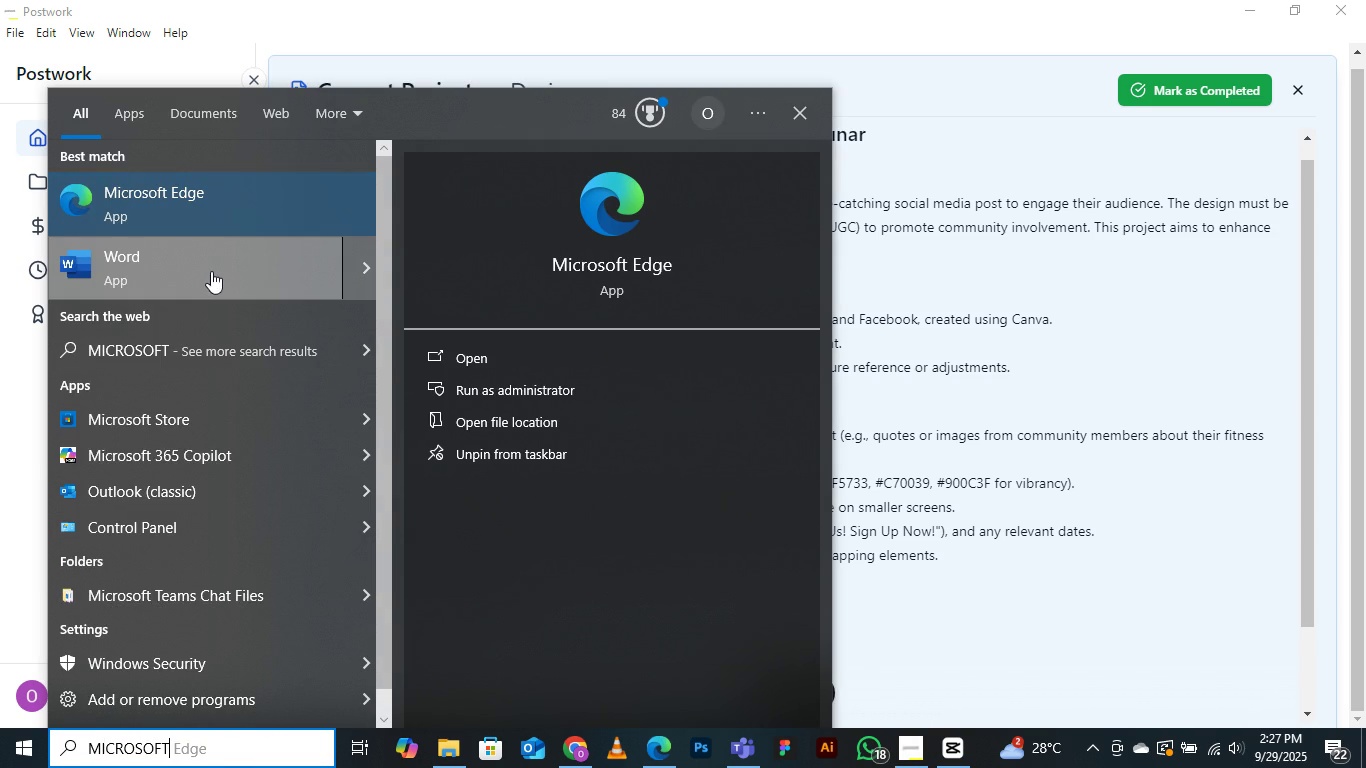 
double_click([211, 271])
 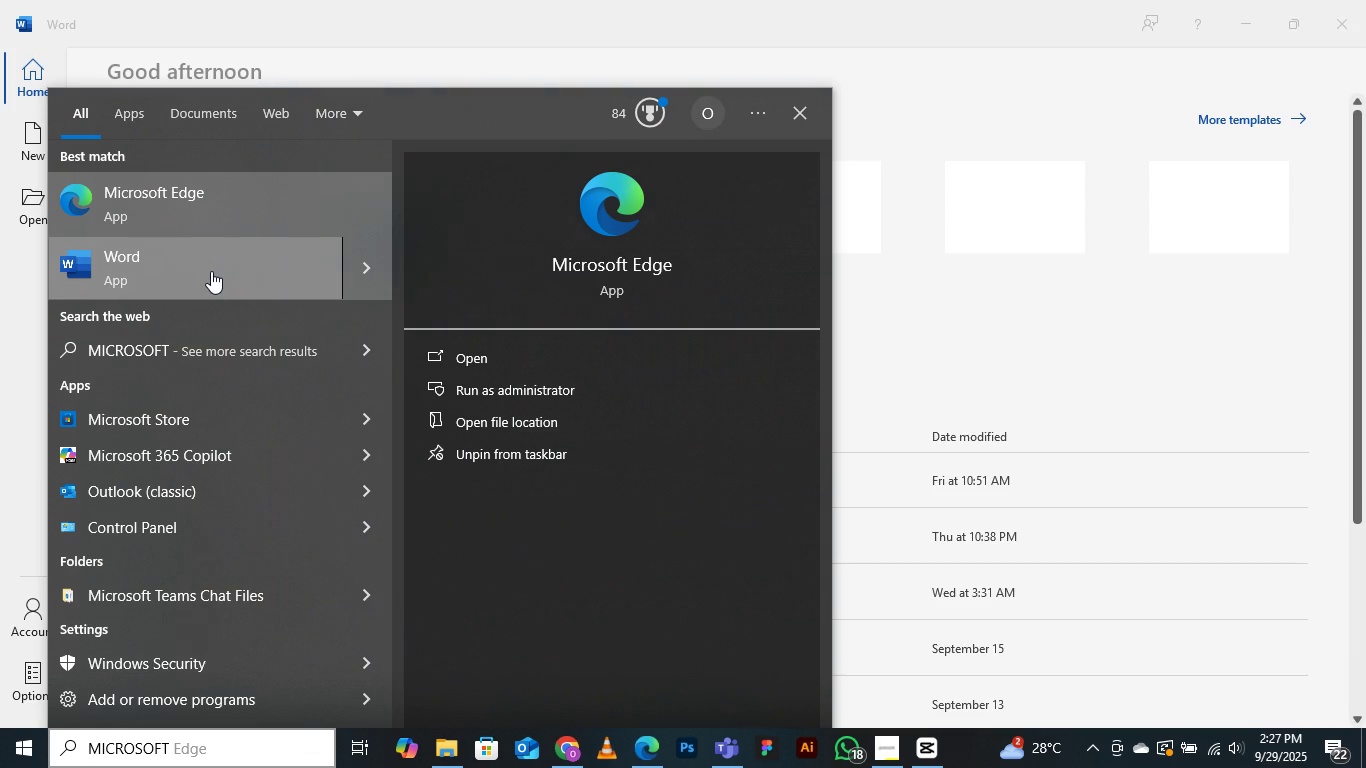 
wait(10.3)
 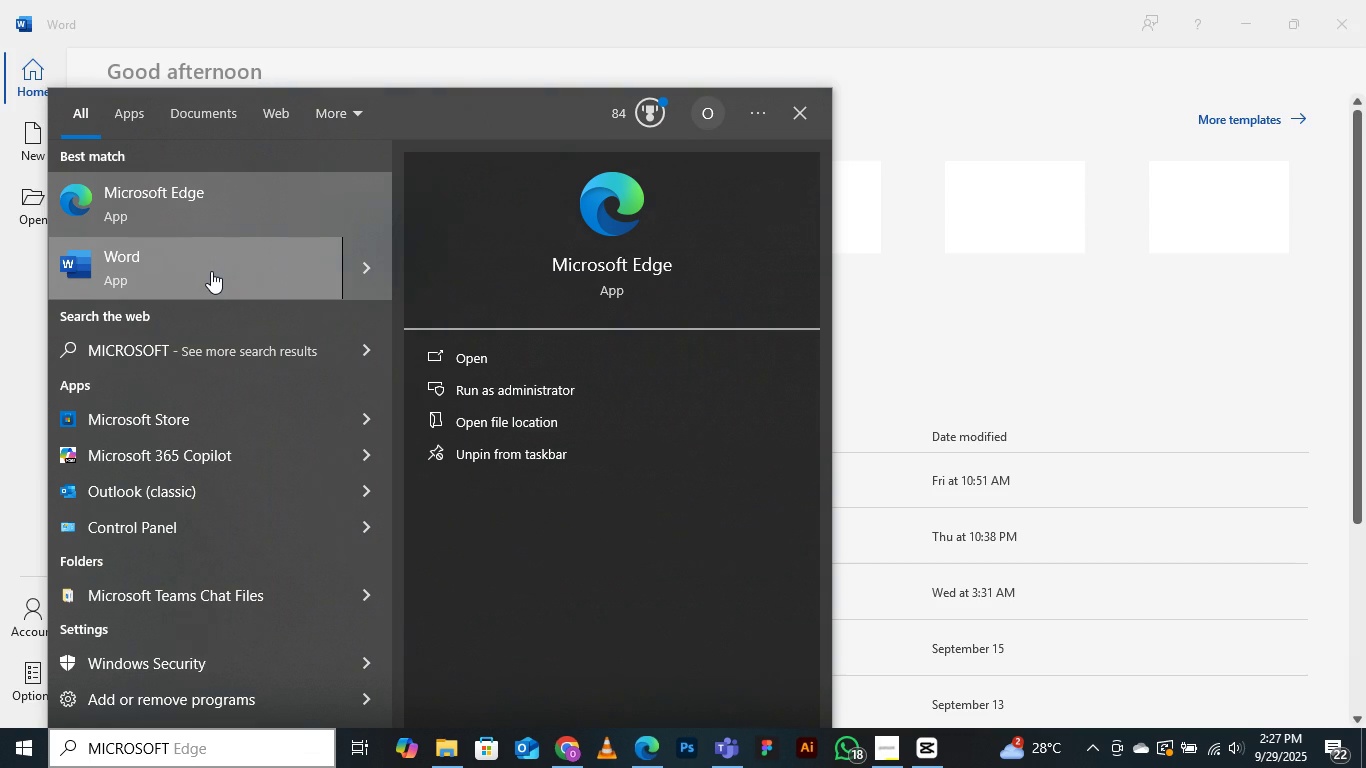 
left_click([868, 106])
 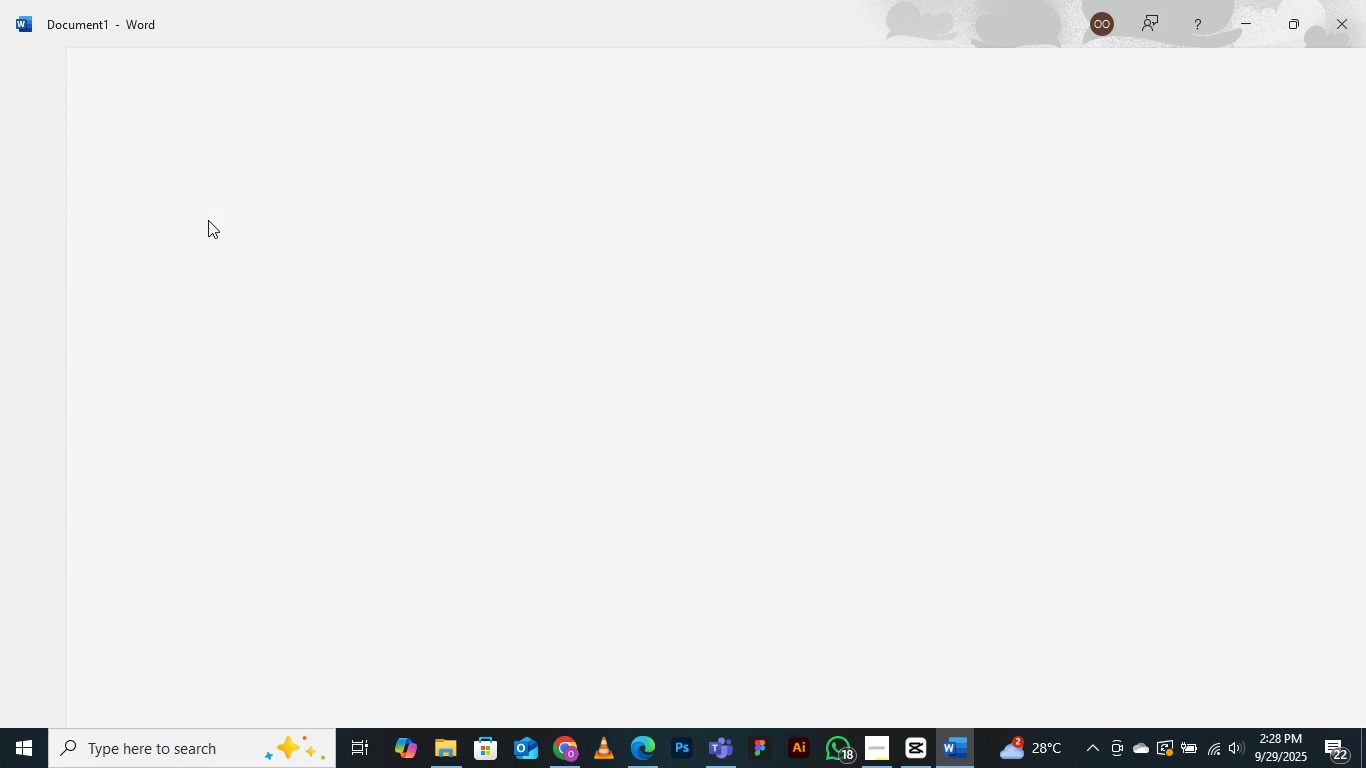 
mouse_move([330, 238])
 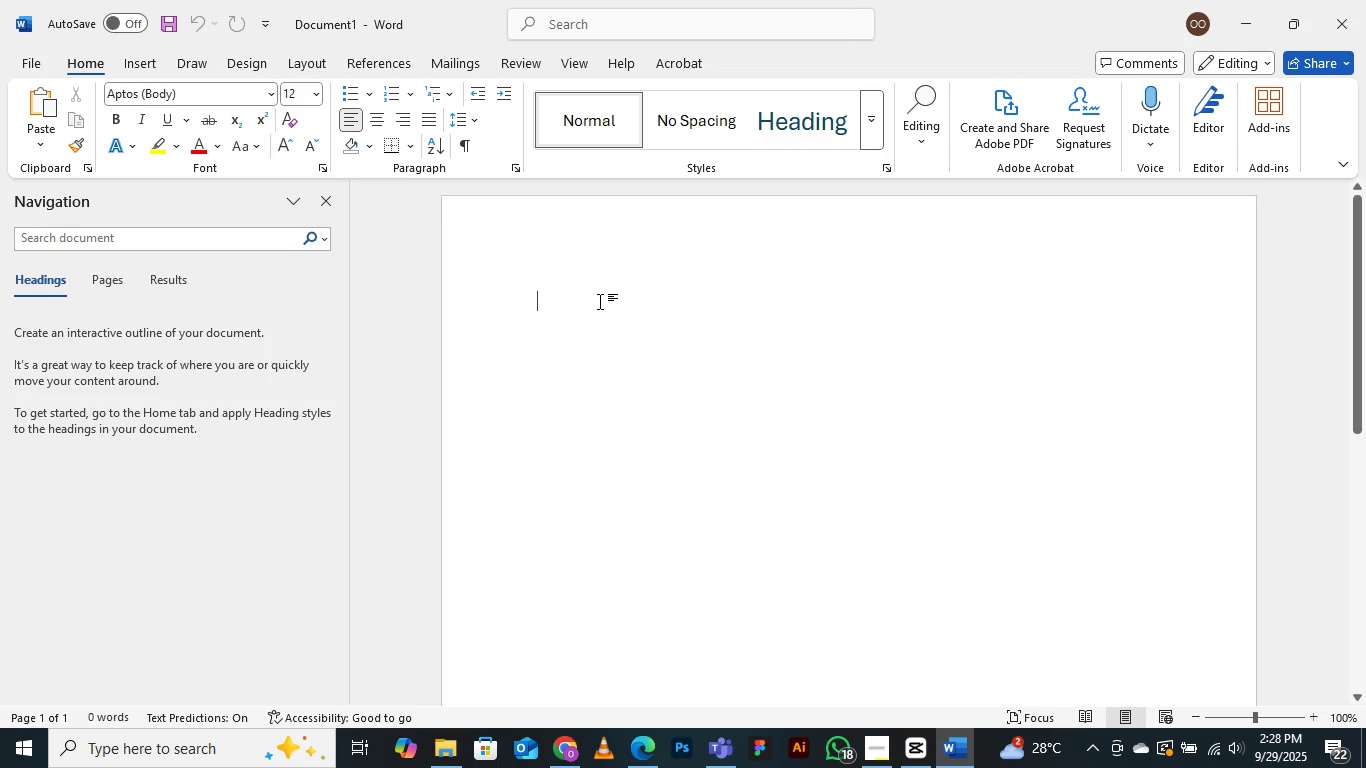 
type(Linke )
key(Backspace)
key(Backspace)
type( to editab;le )
key(Backspace)
key(Backspace)
key(Backspace)
key(Backspace)
type(le design: )
 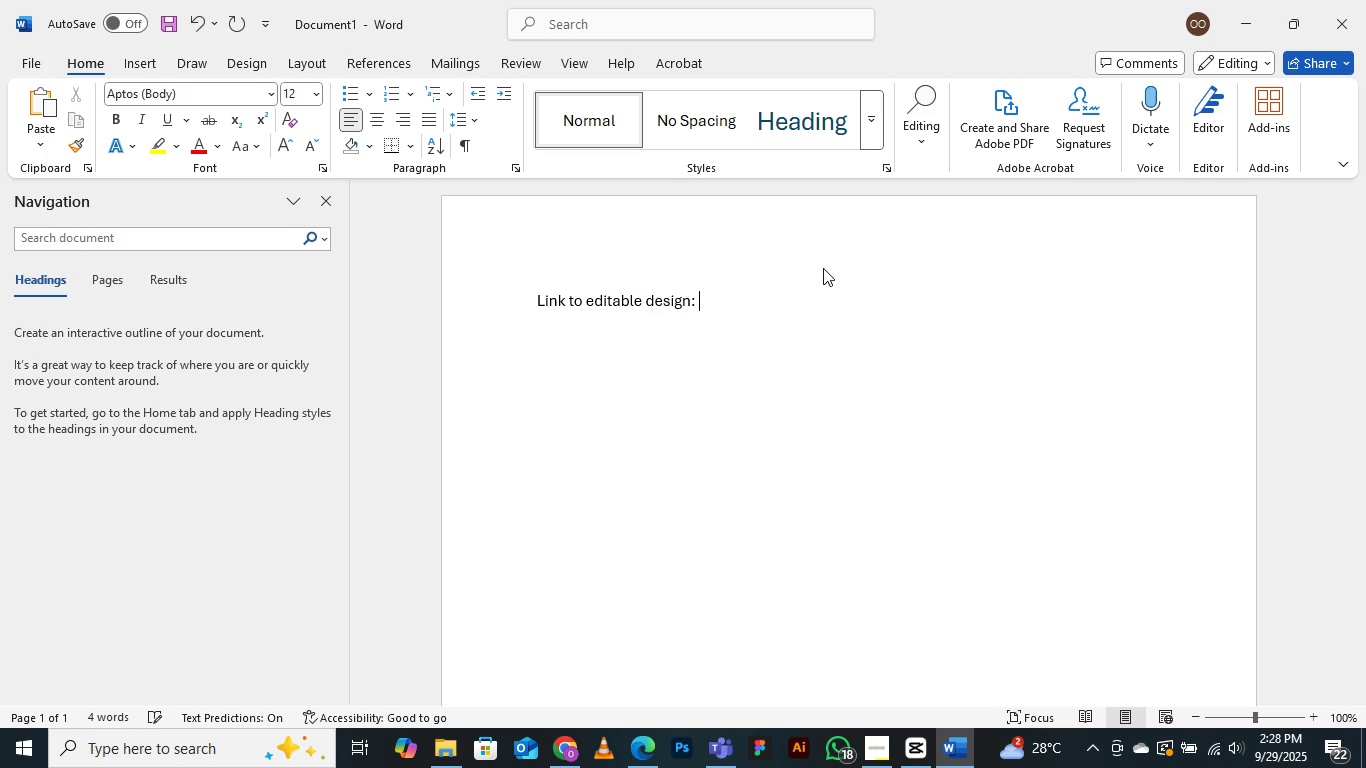 
hold_key(key=CapsLock, duration=30.0)
 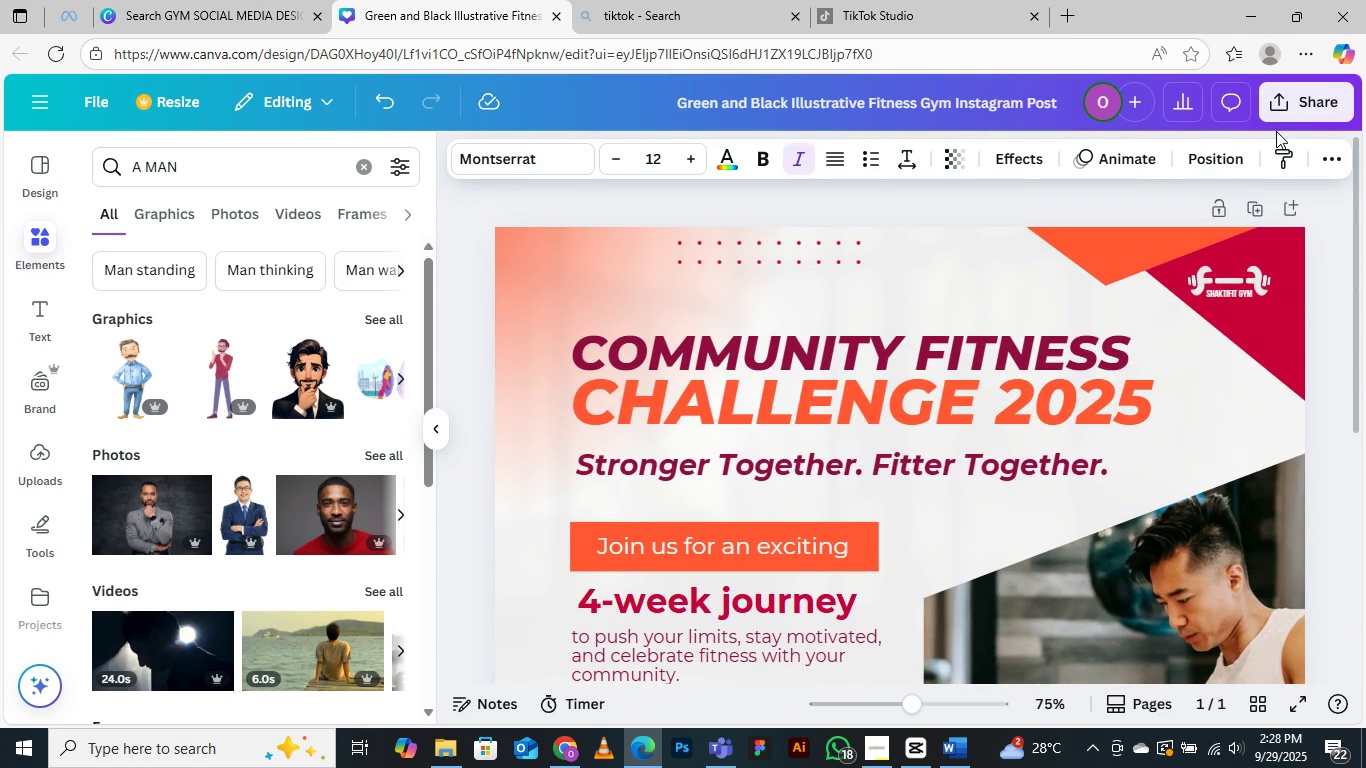 
left_click([647, 656])
 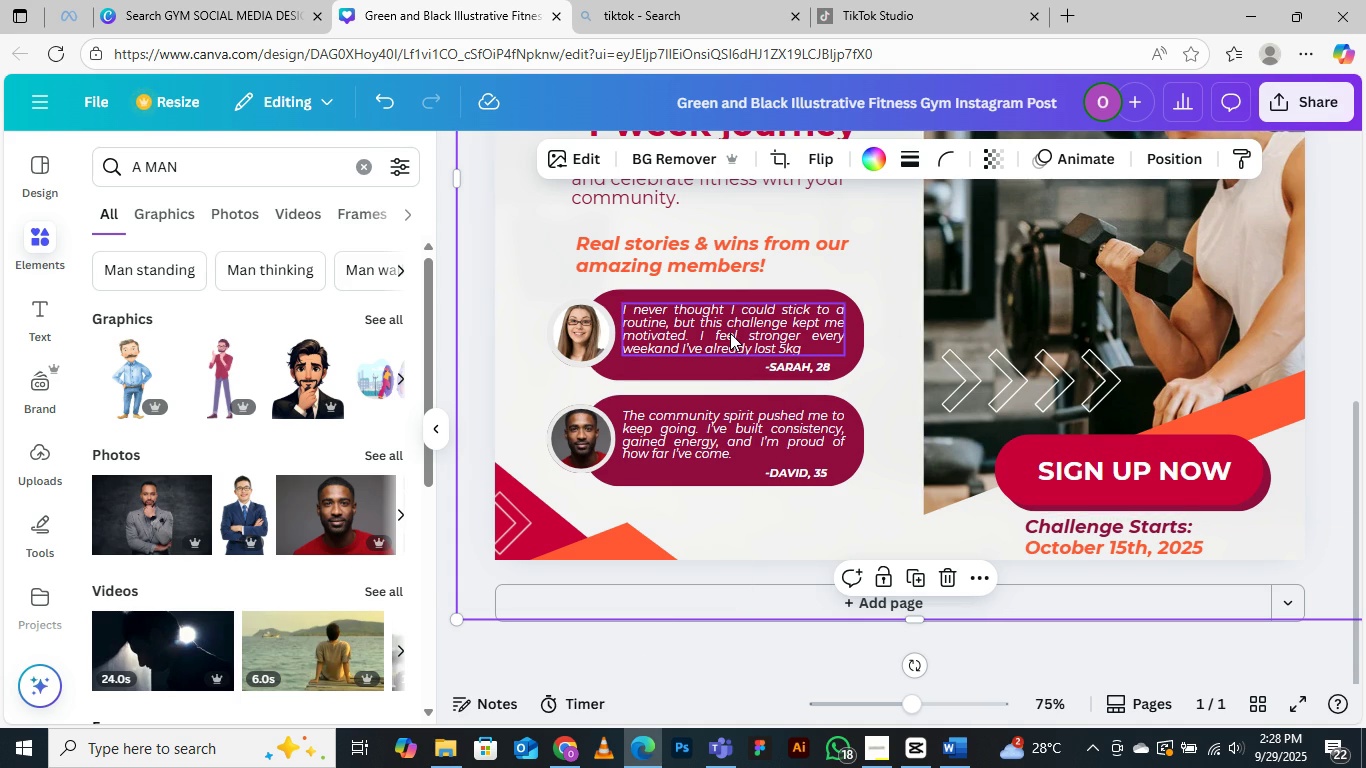 
left_click([730, 333])
 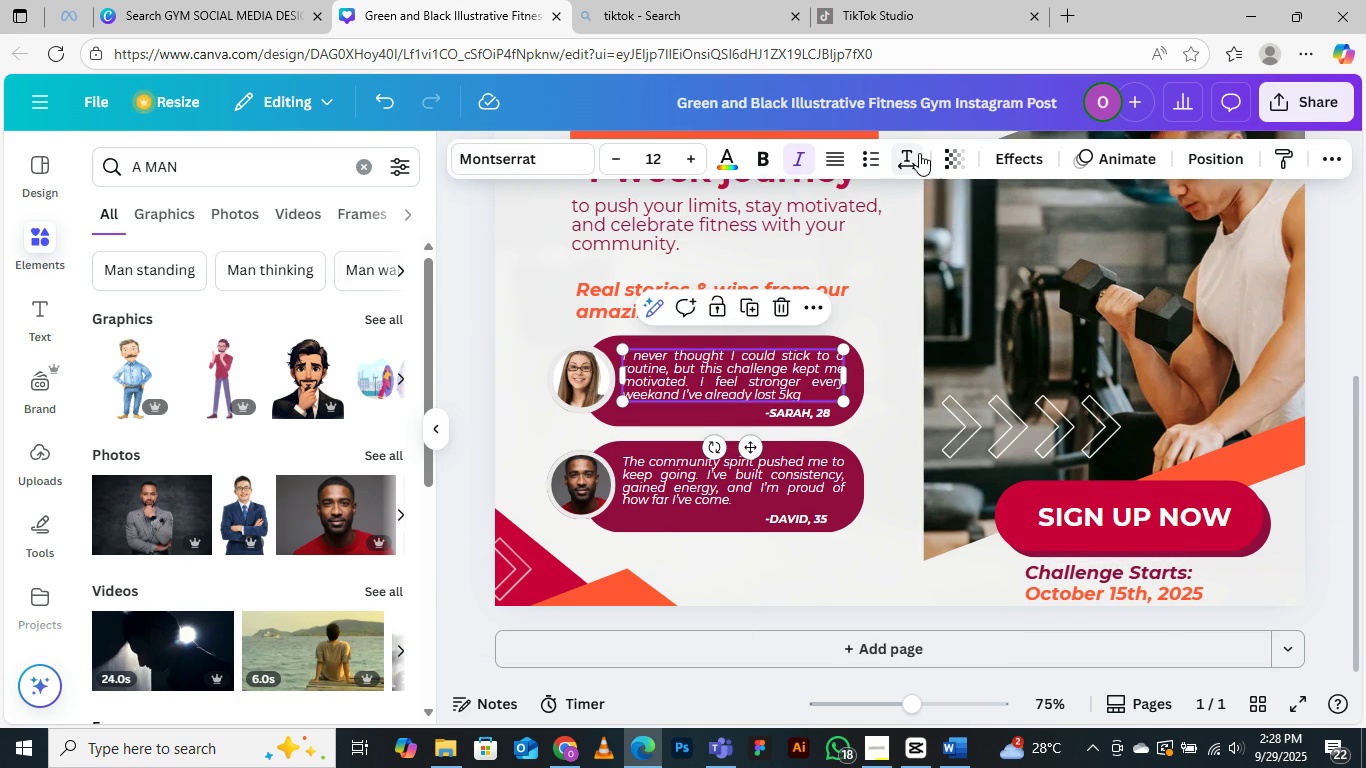 
left_click([919, 153])
 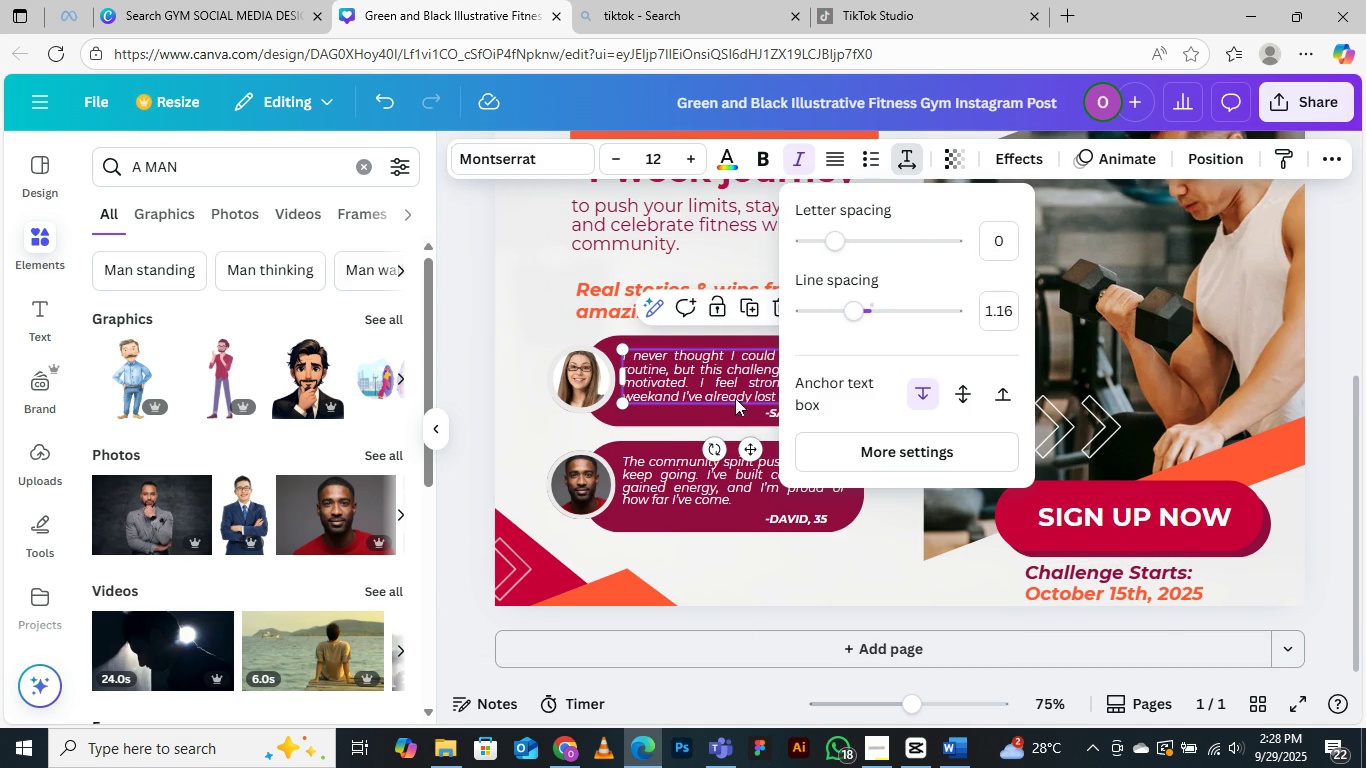 
left_click([695, 485])
 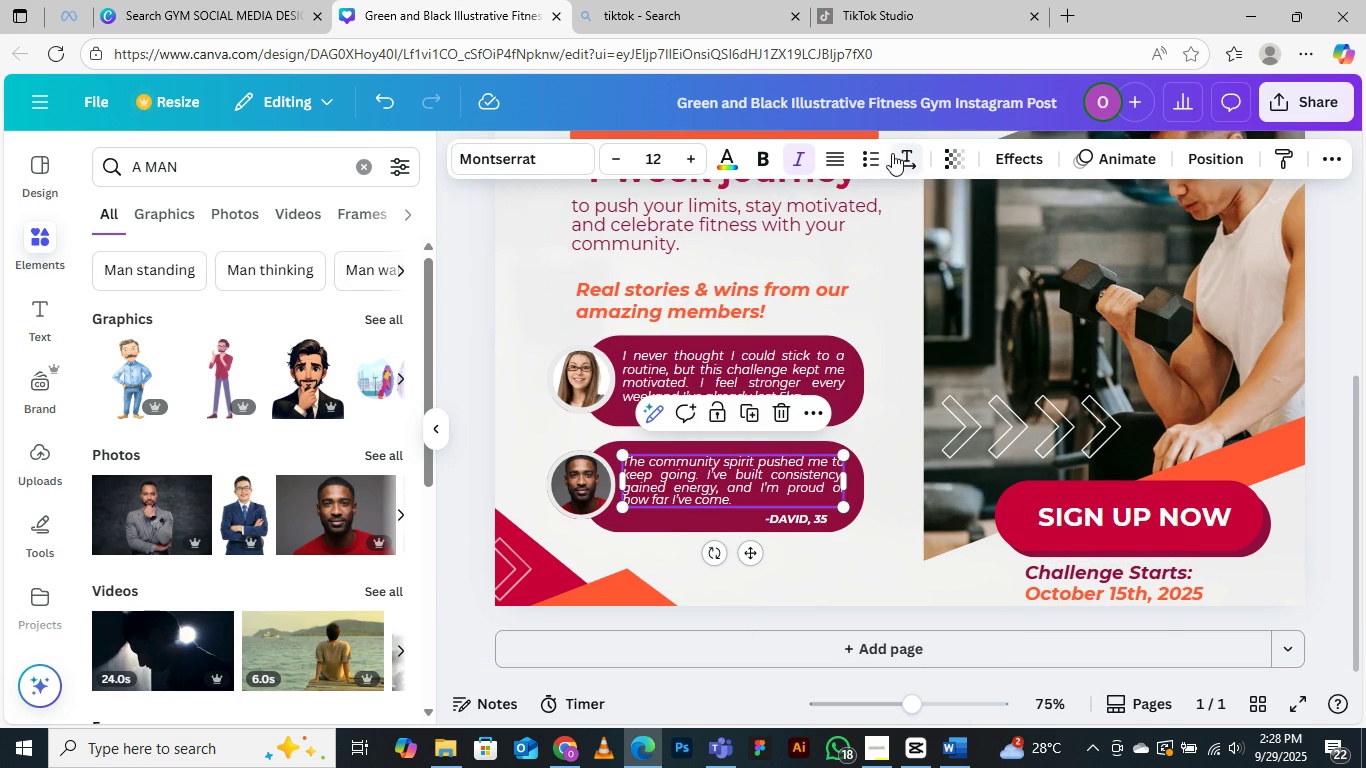 
left_click([903, 155])
 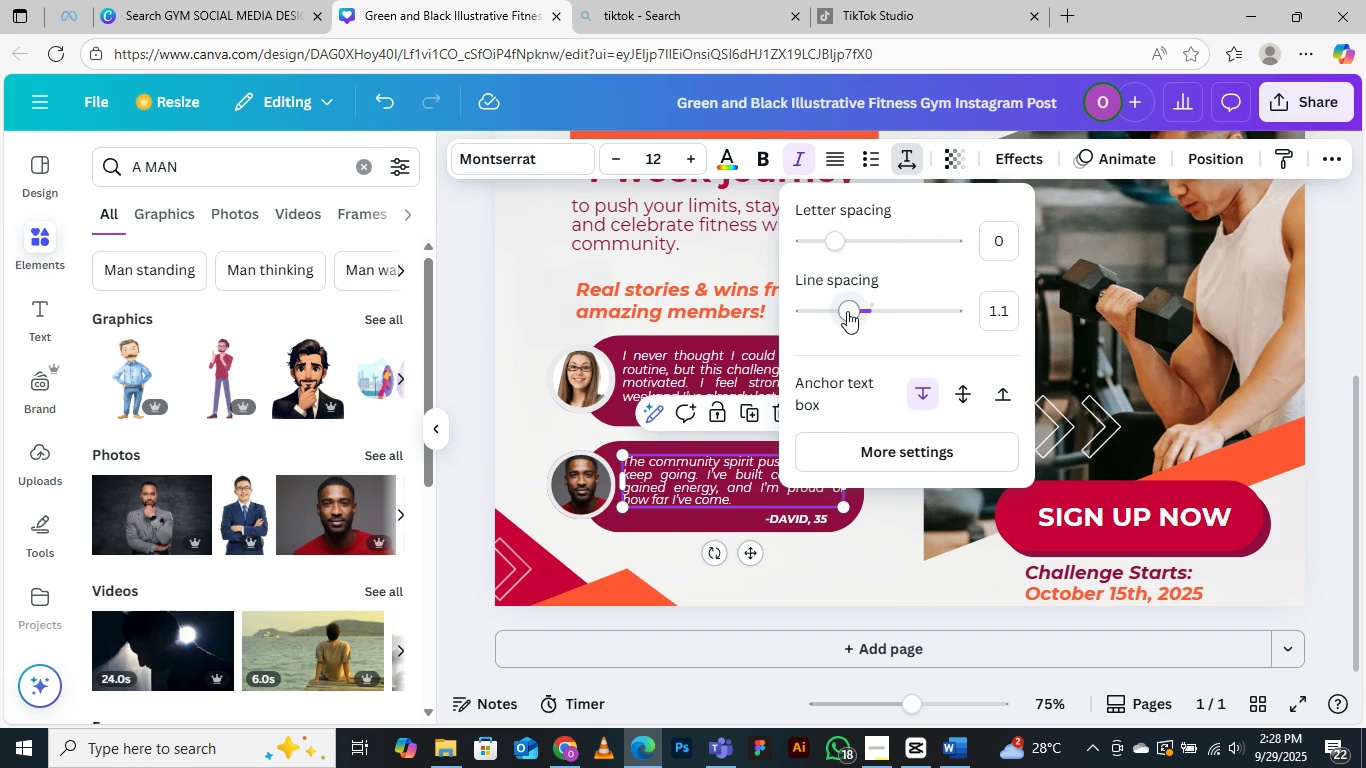 
left_click_drag(start_coordinate=[846, 312], to_coordinate=[862, 308])
 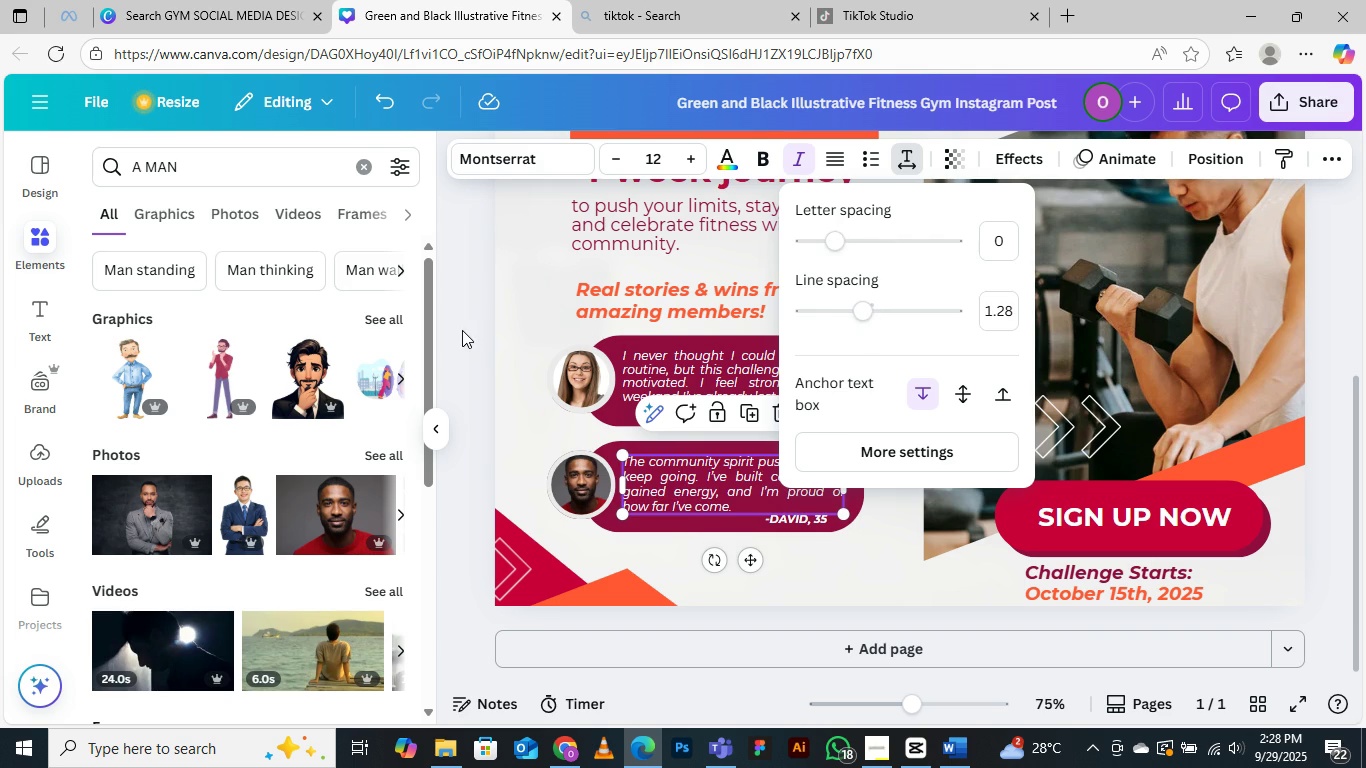 
left_click([462, 330])
 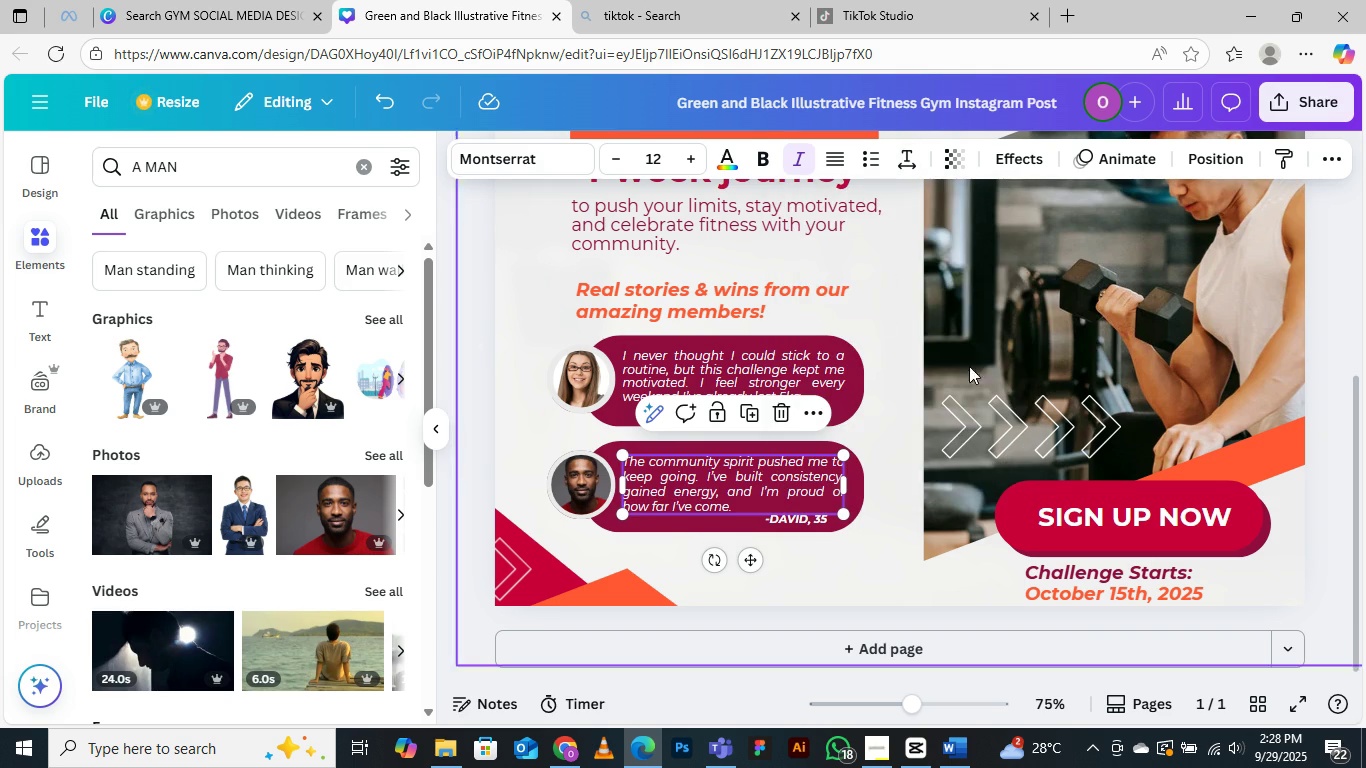 
scroll: coordinate [1019, 379], scroll_direction: up, amount: 6.0
 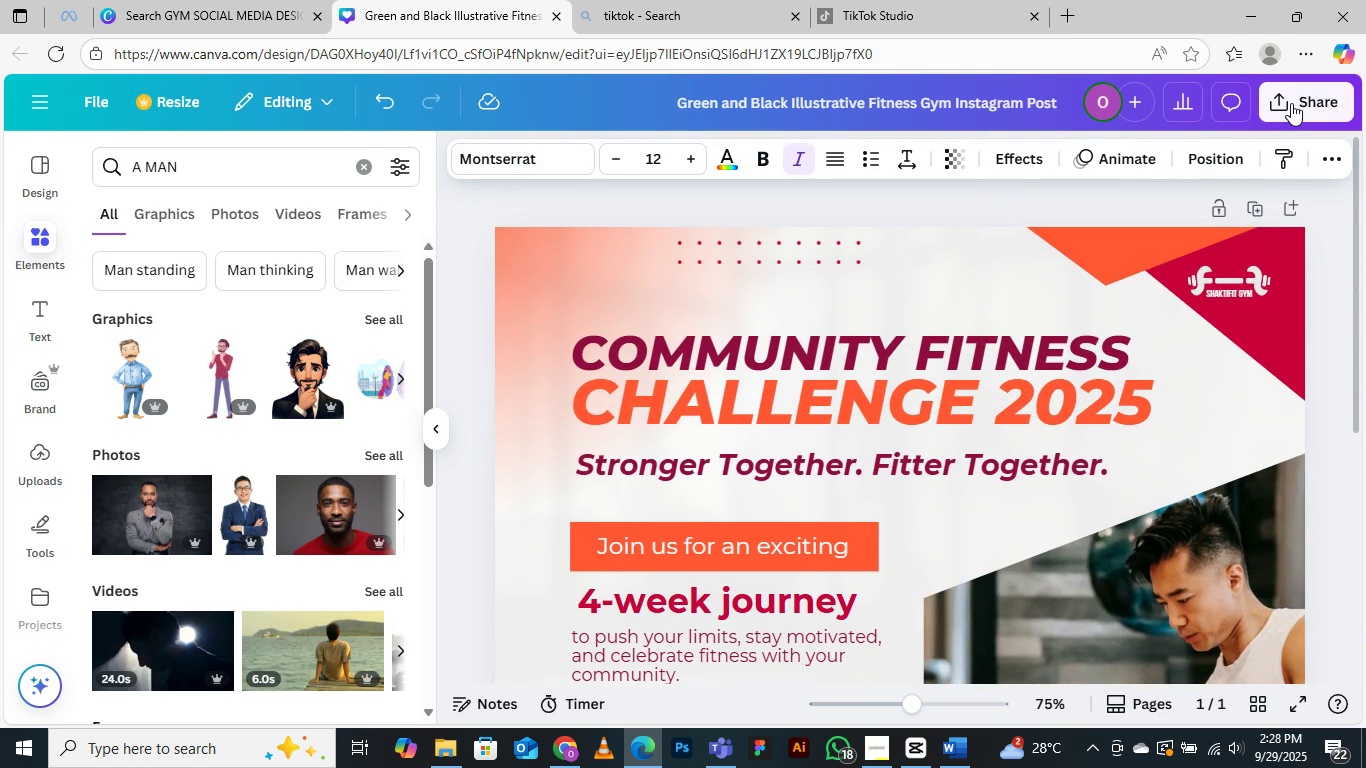 
left_click([1293, 96])
 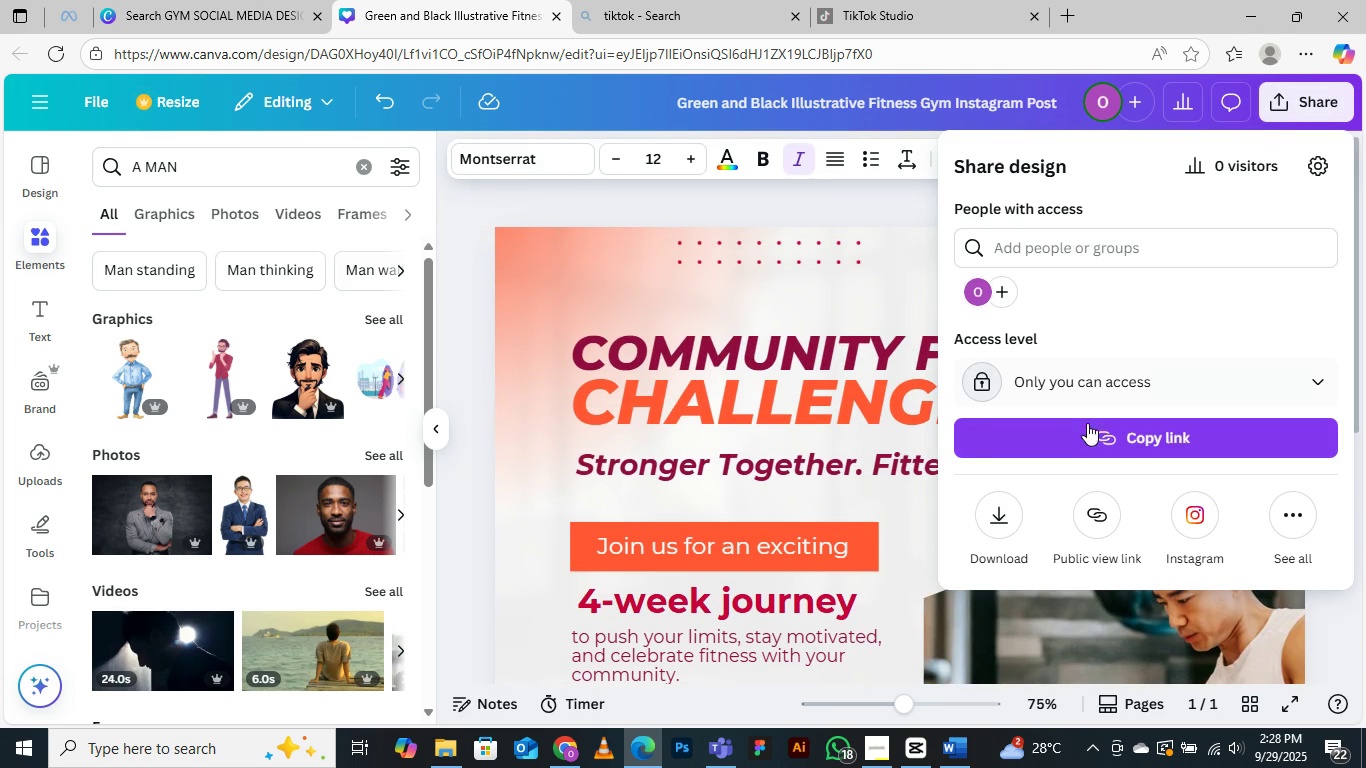 
left_click([1086, 399])
 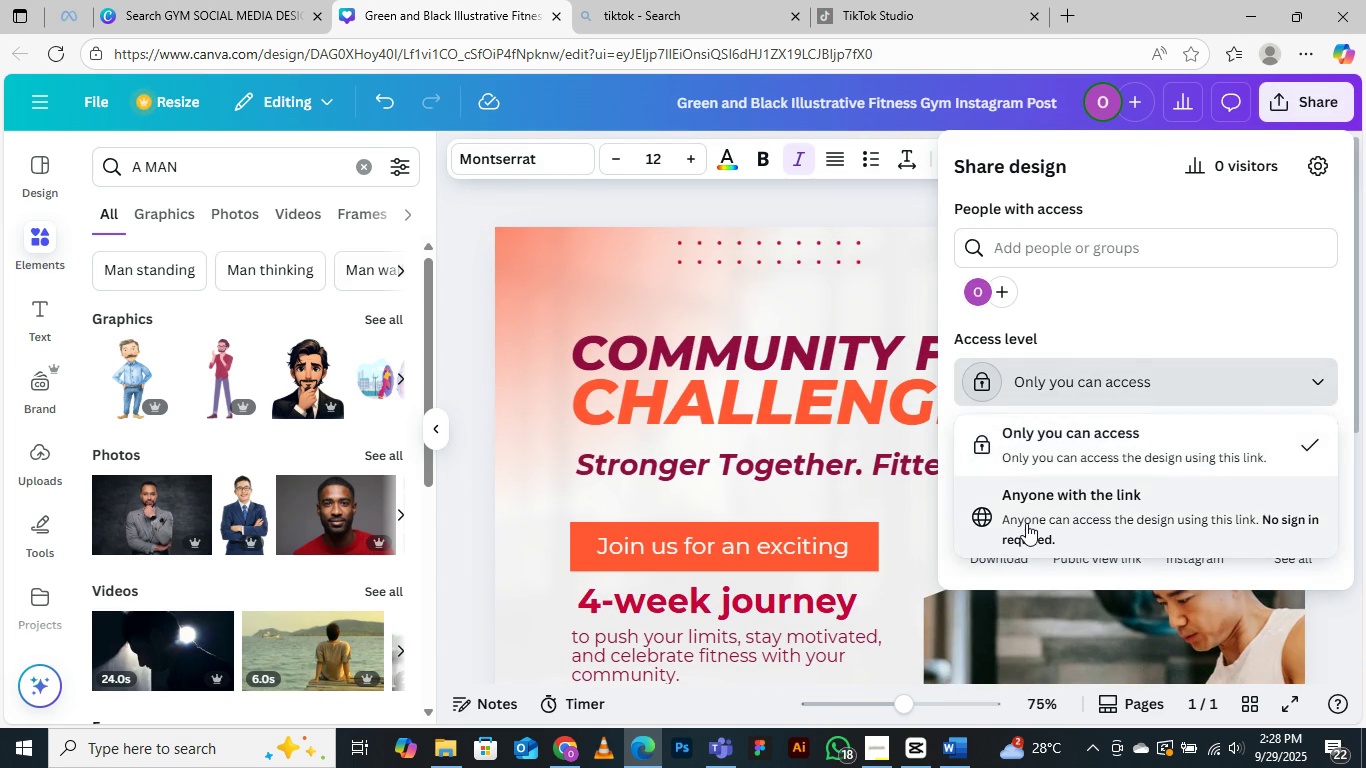 
left_click([1026, 523])
 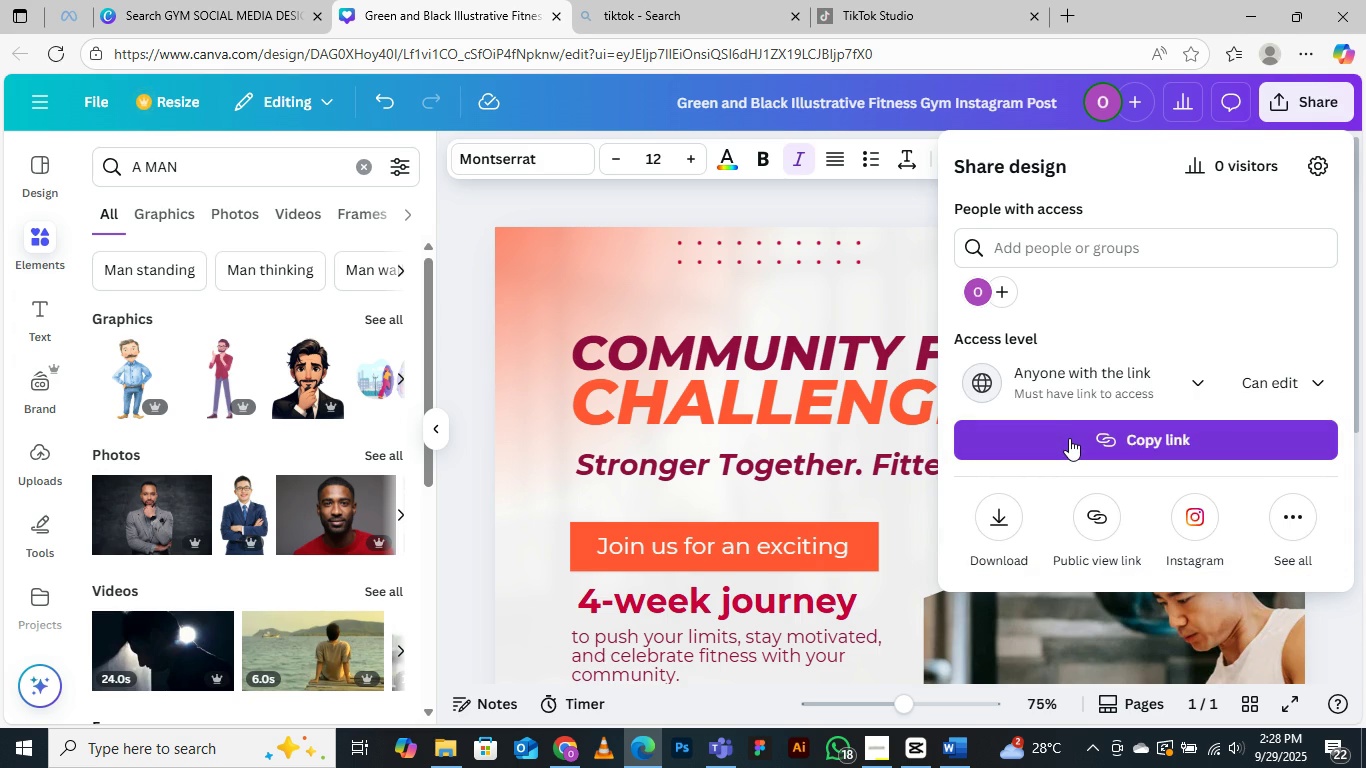 
left_click([1069, 438])
 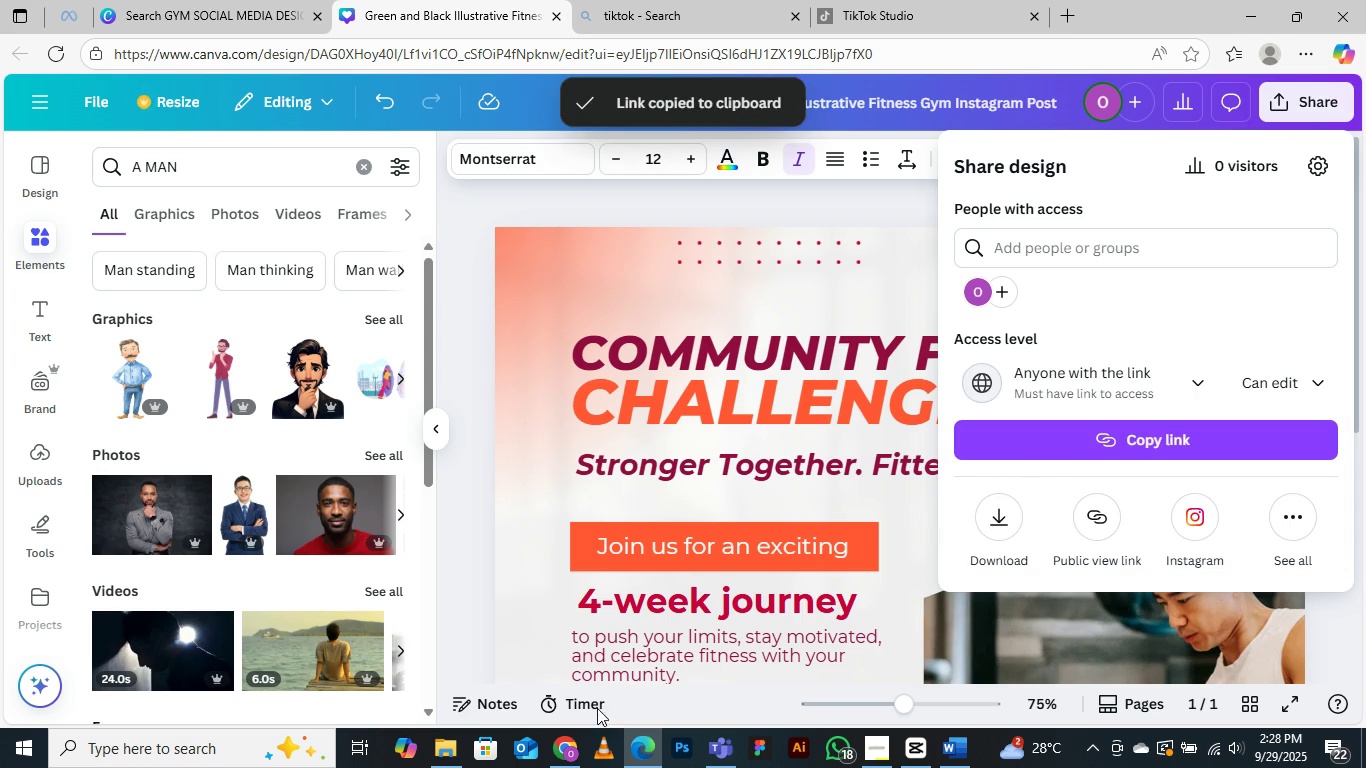 
wait(5.36)
 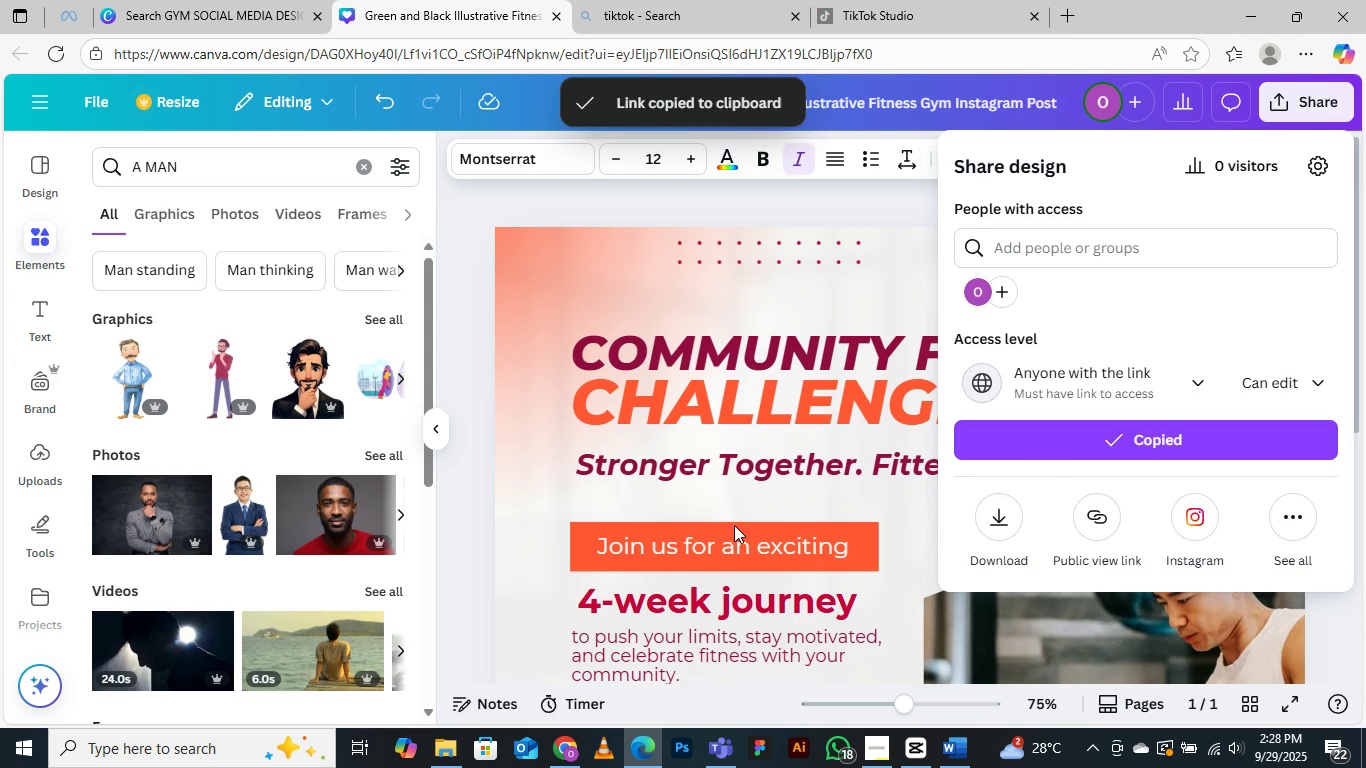 
left_click([956, 748])
 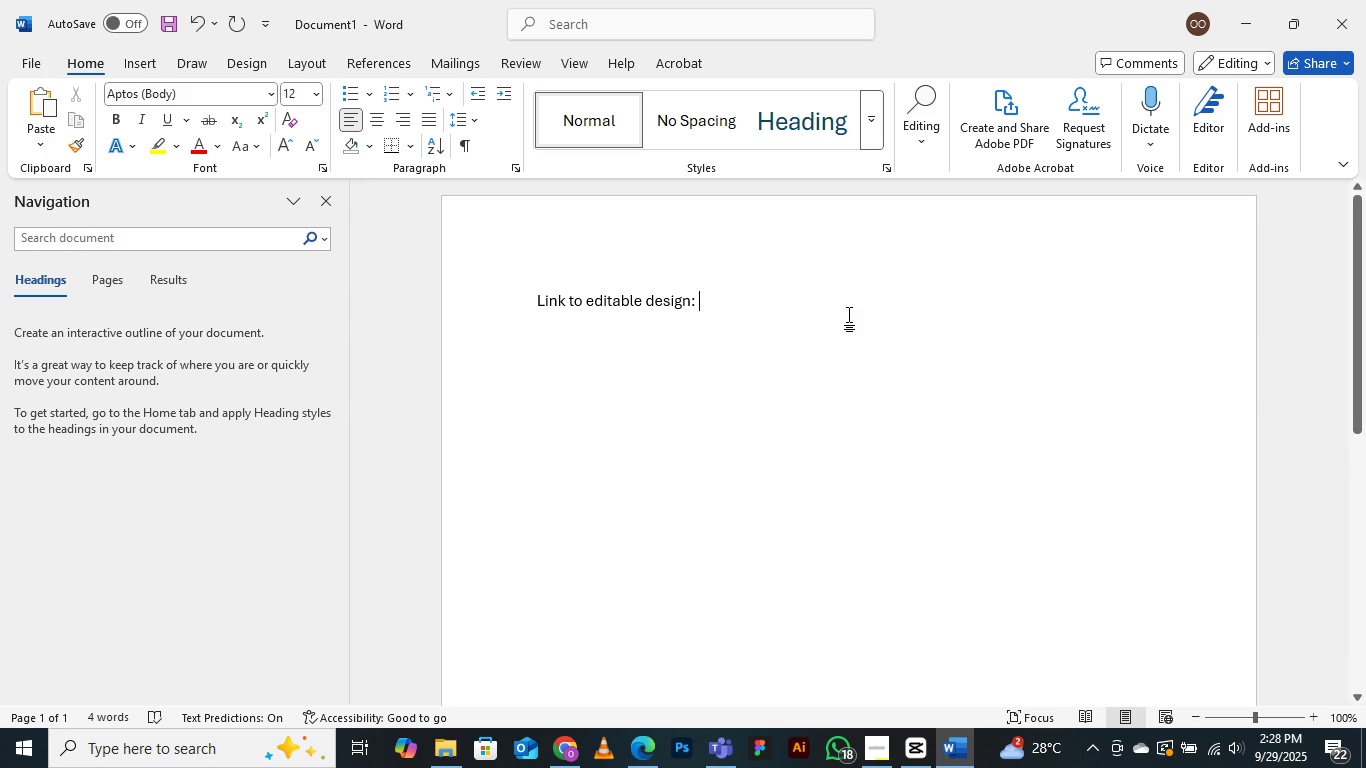 
key(Control+V)
 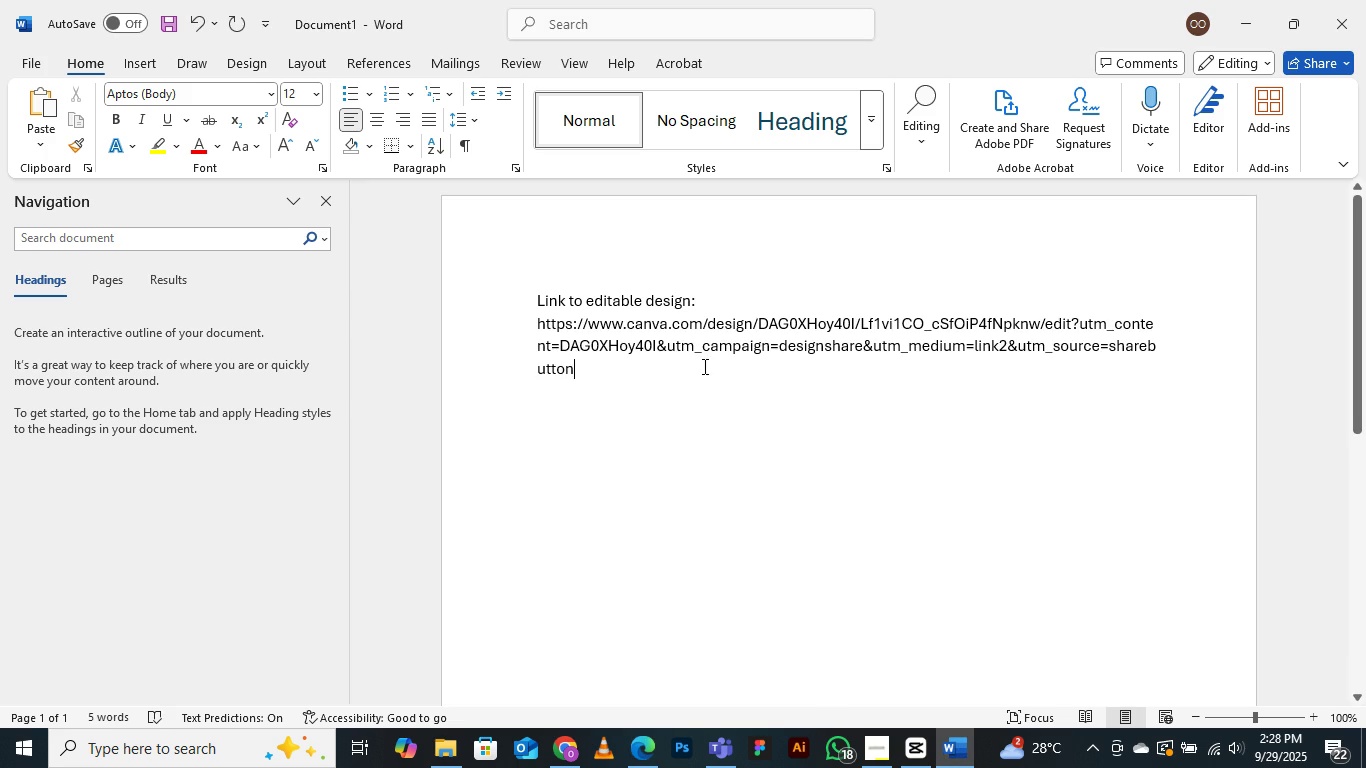 
left_click([710, 296])
 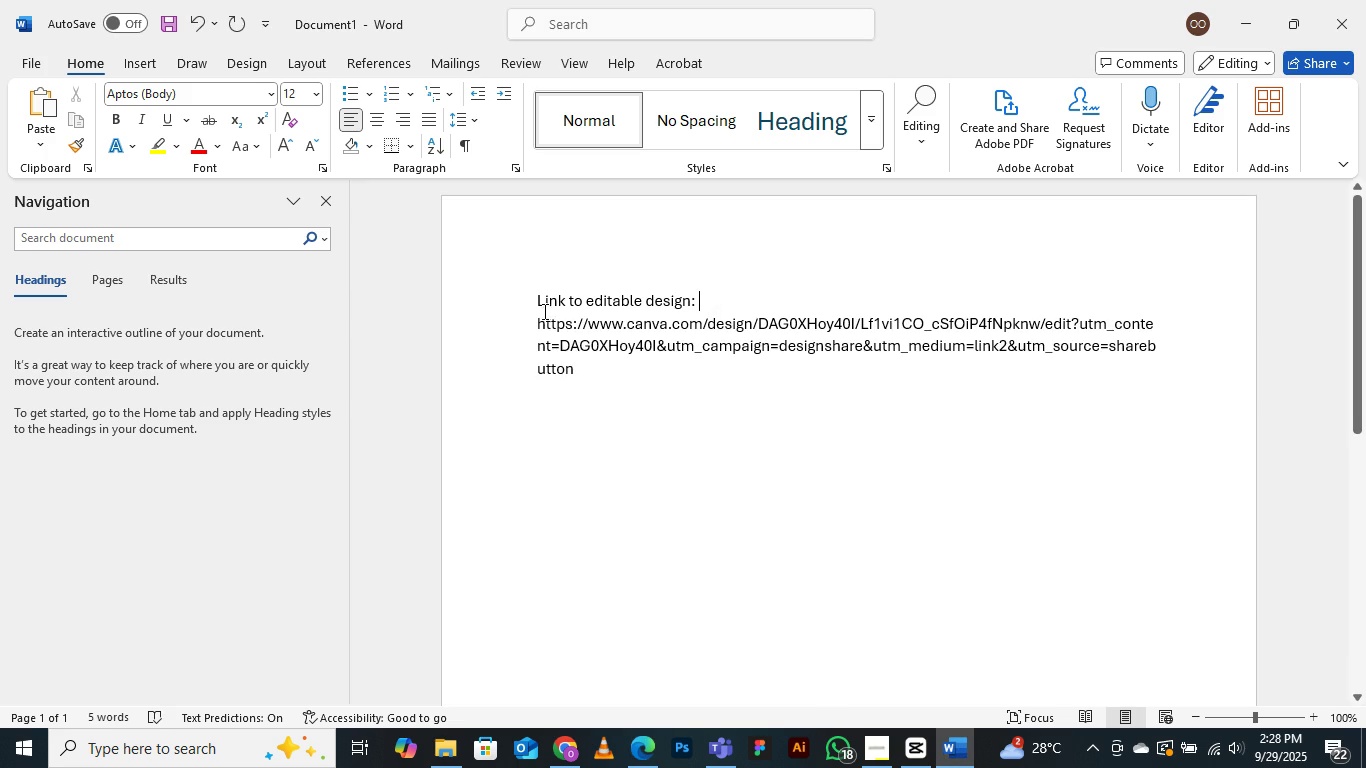 
left_click_drag(start_coordinate=[536, 301], to_coordinate=[701, 296])
 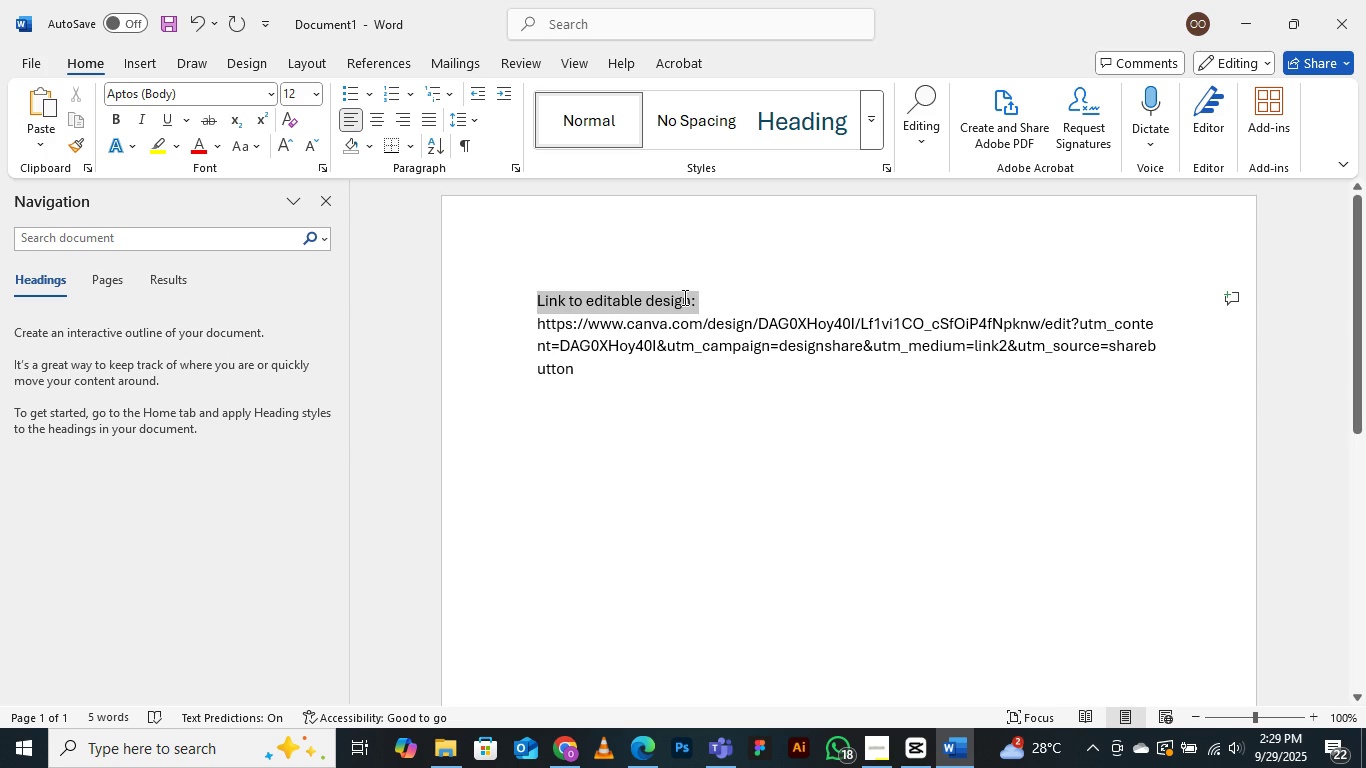 
right_click([683, 297])
 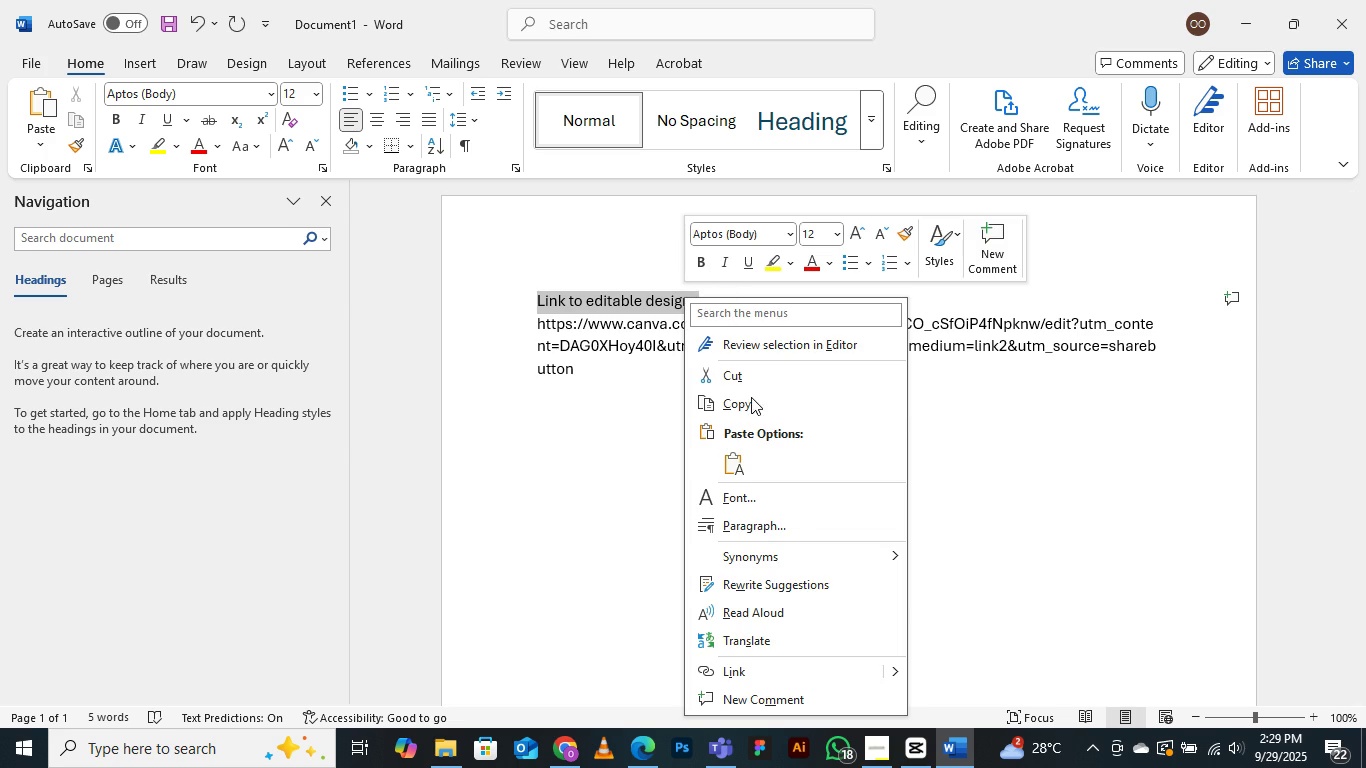 
left_click([755, 407])
 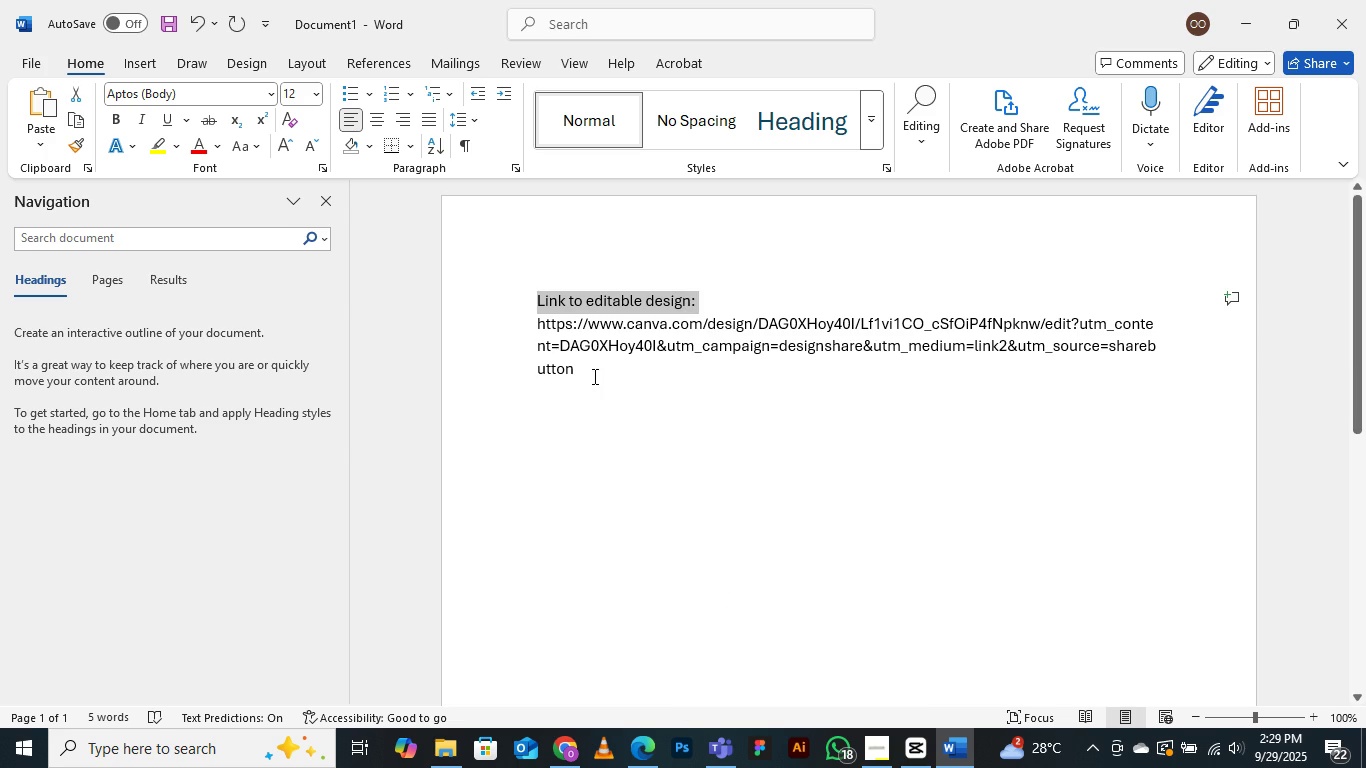 
left_click([593, 376])
 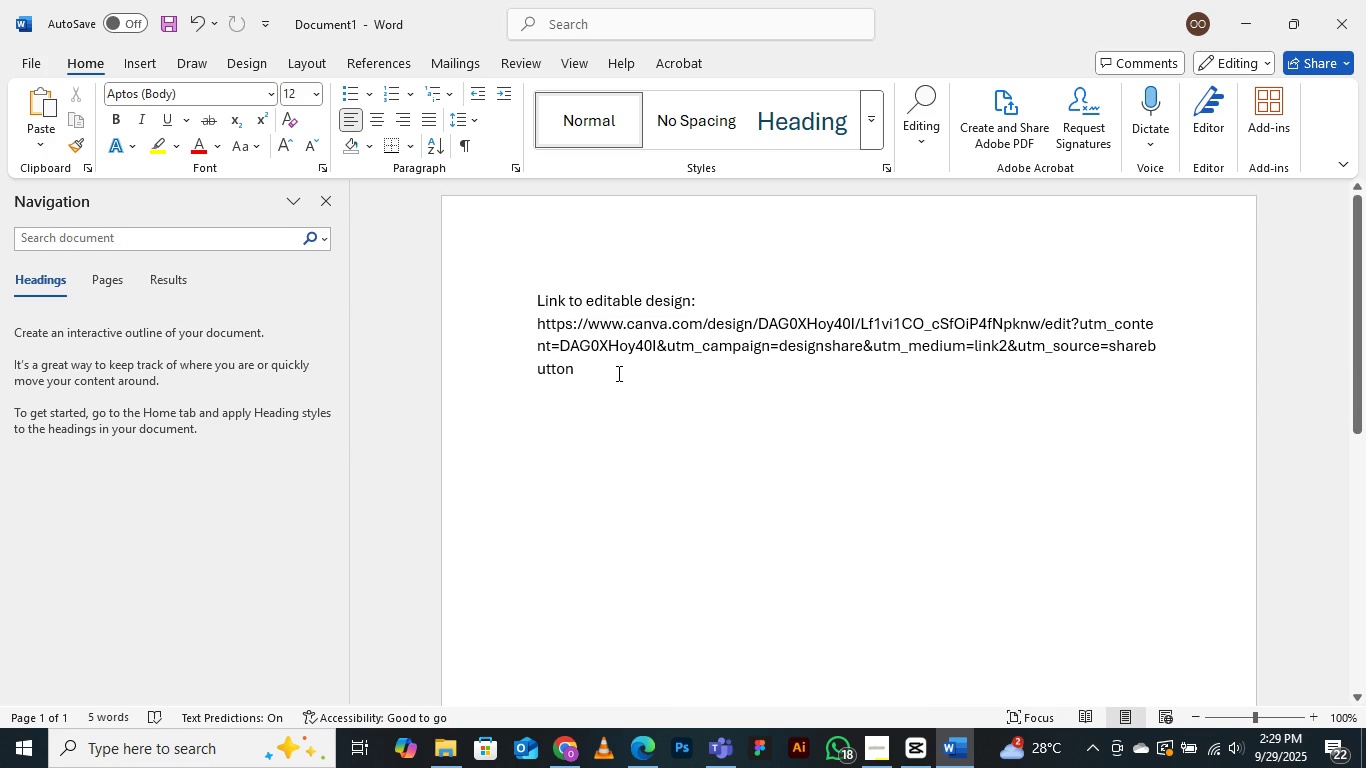 
key(Enter)
 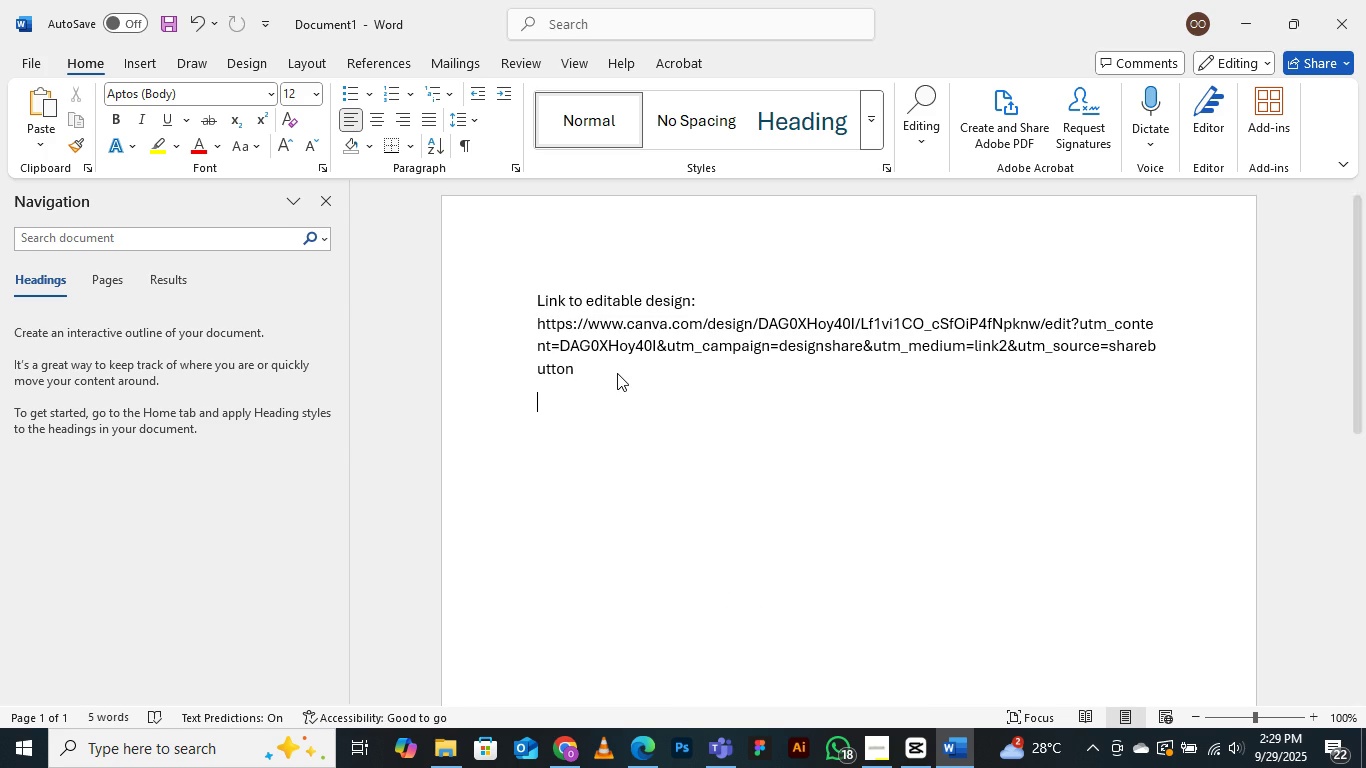 
key(Enter)
 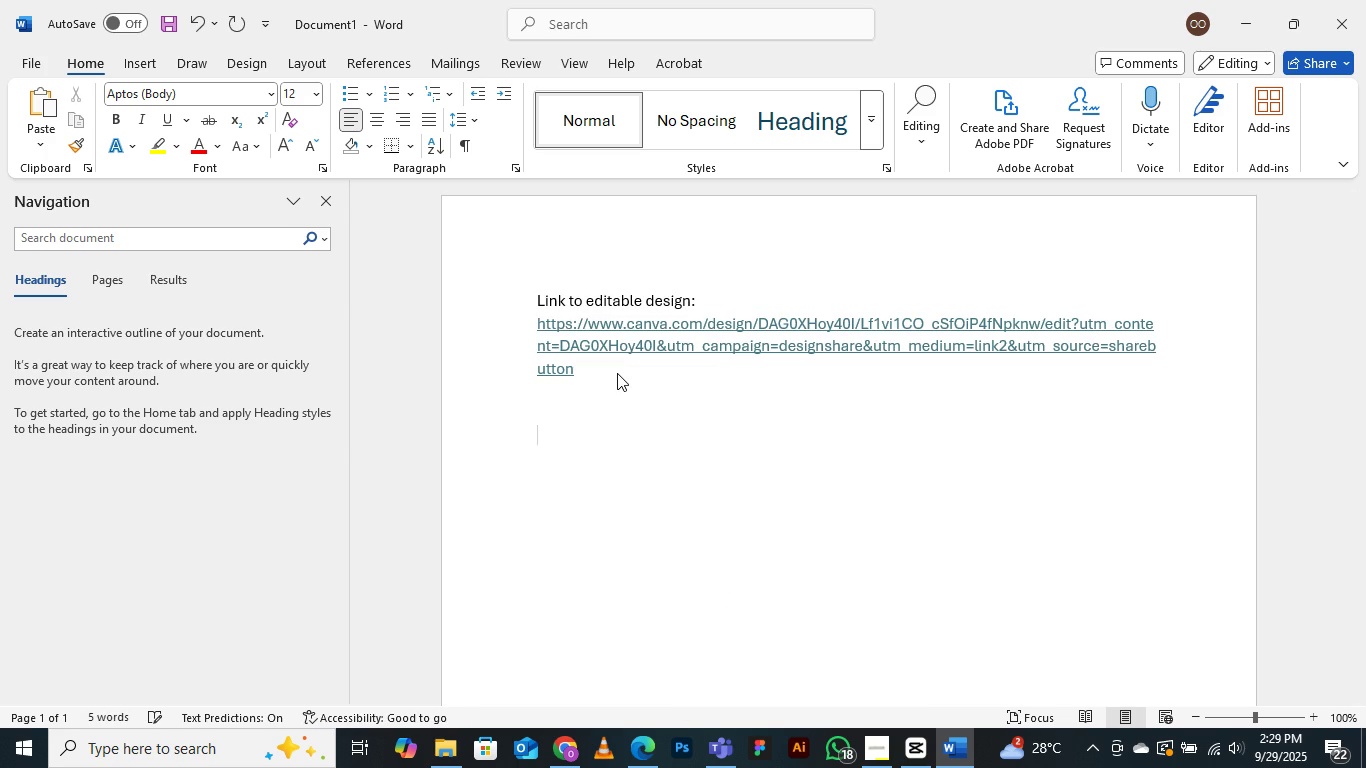 
type(Link to public view: )
 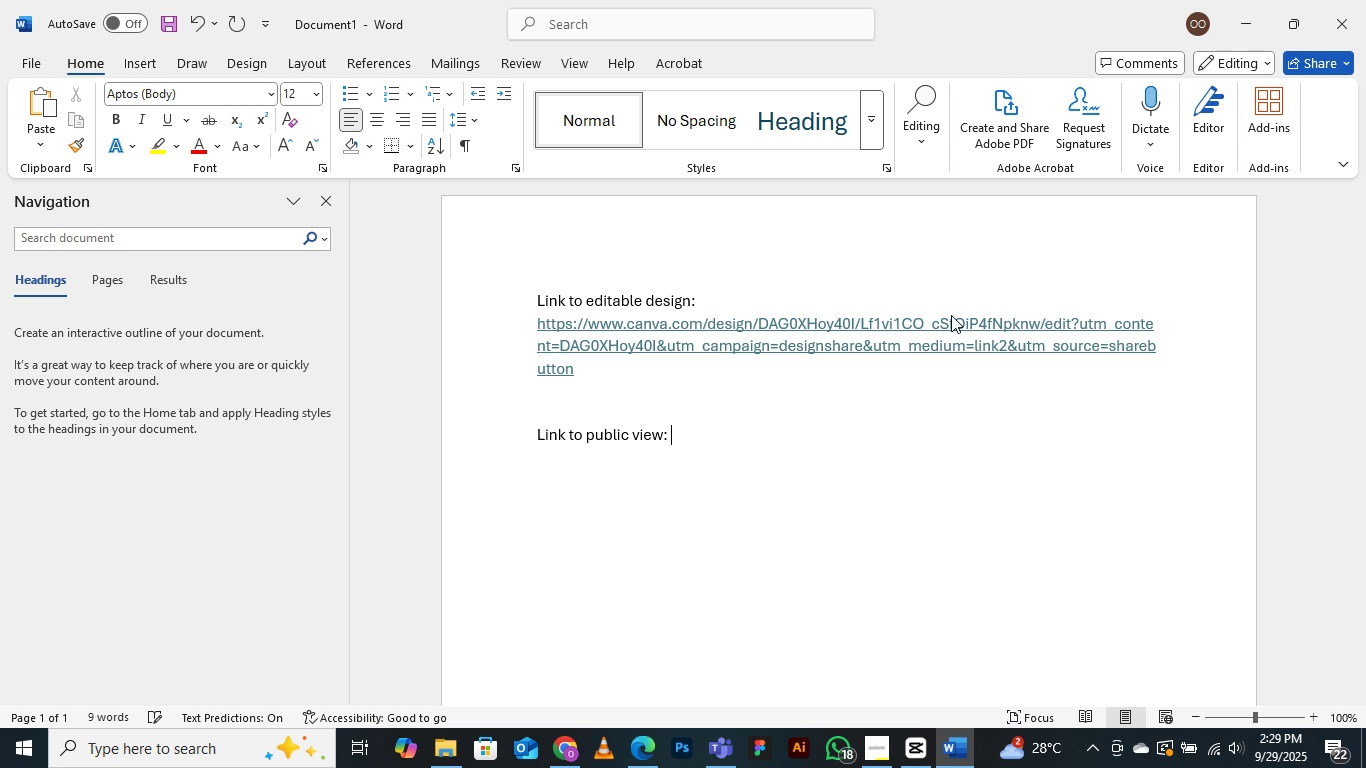 
 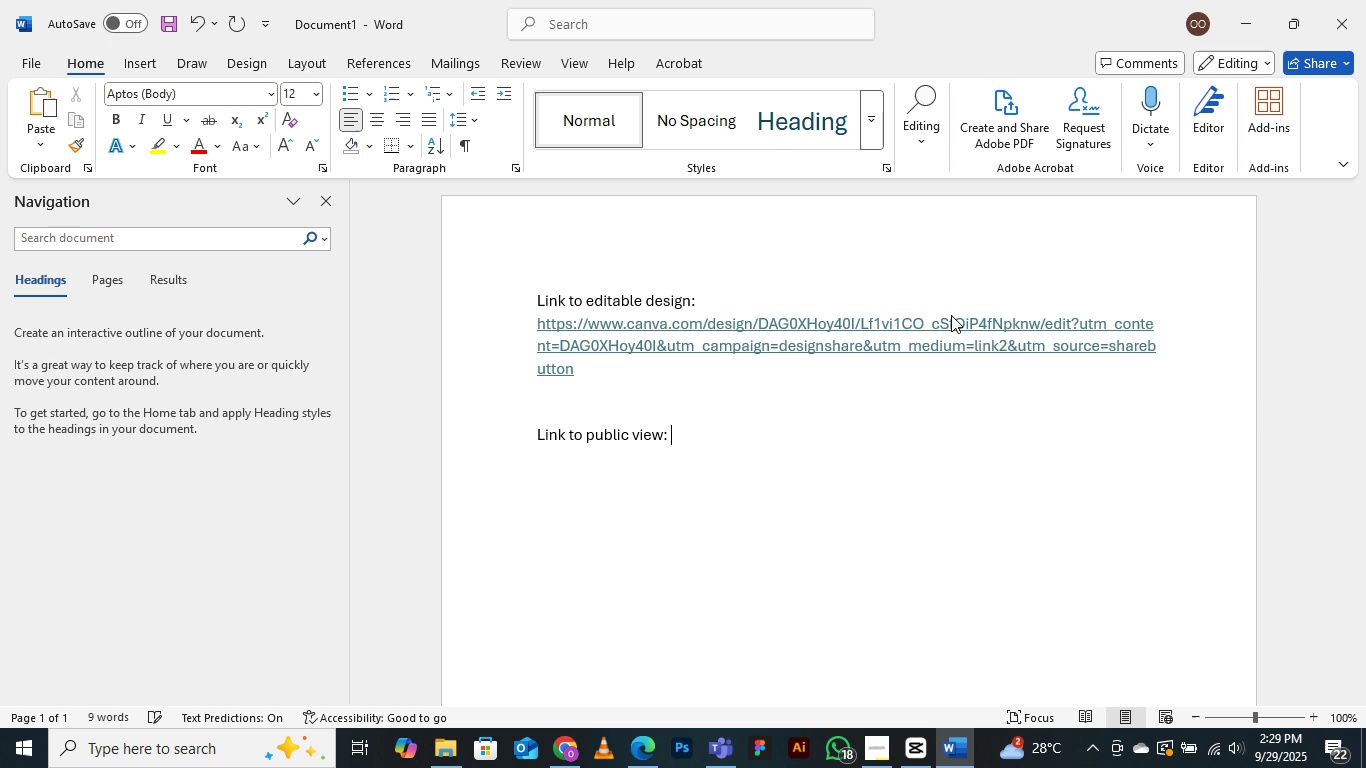 
key(Enter)
 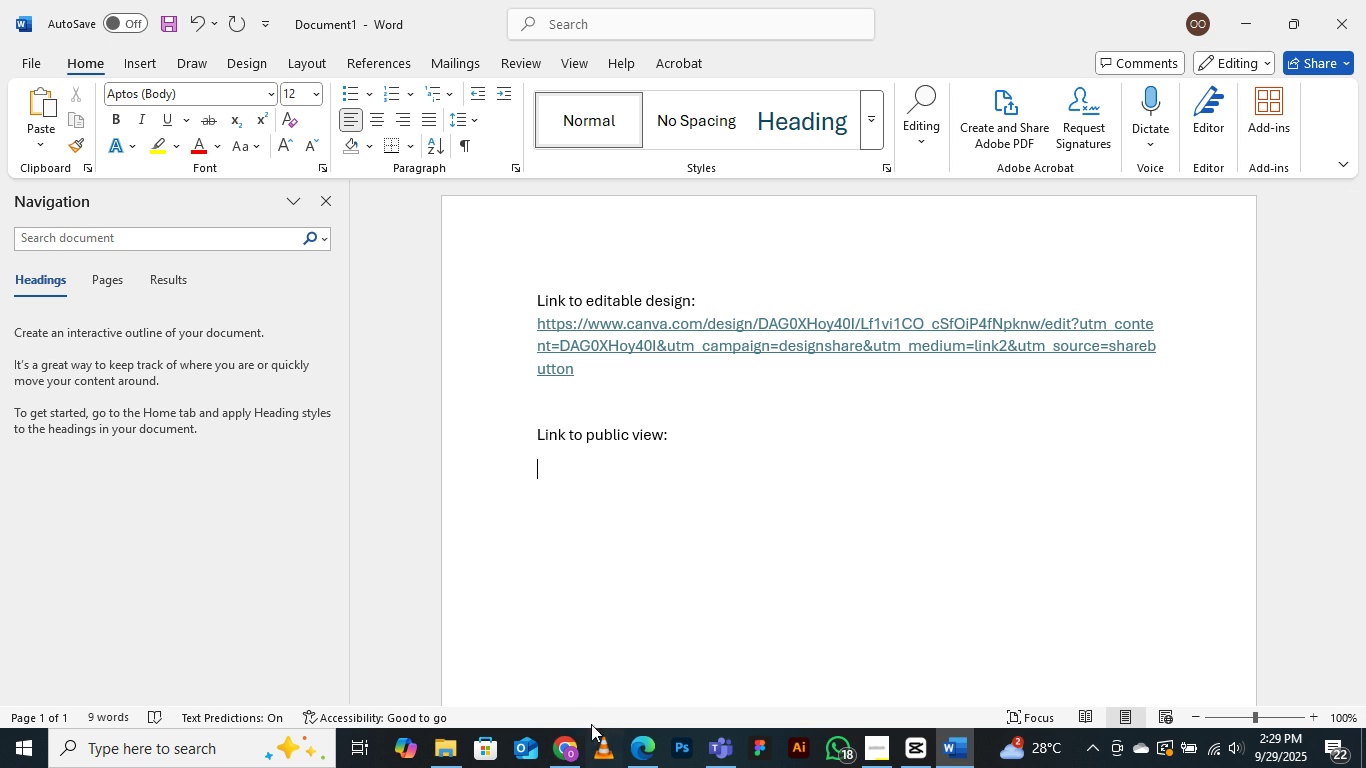 
left_click([643, 751])
 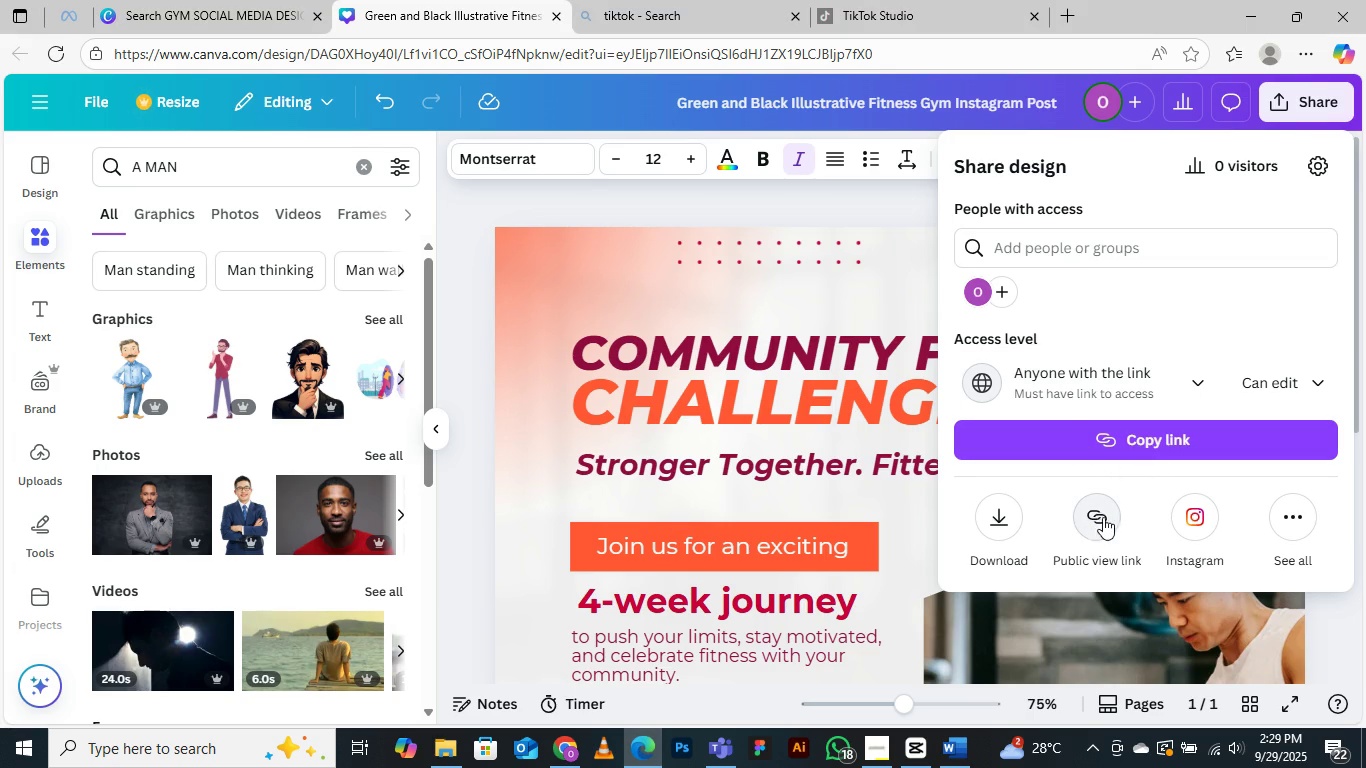 
wait(6.18)
 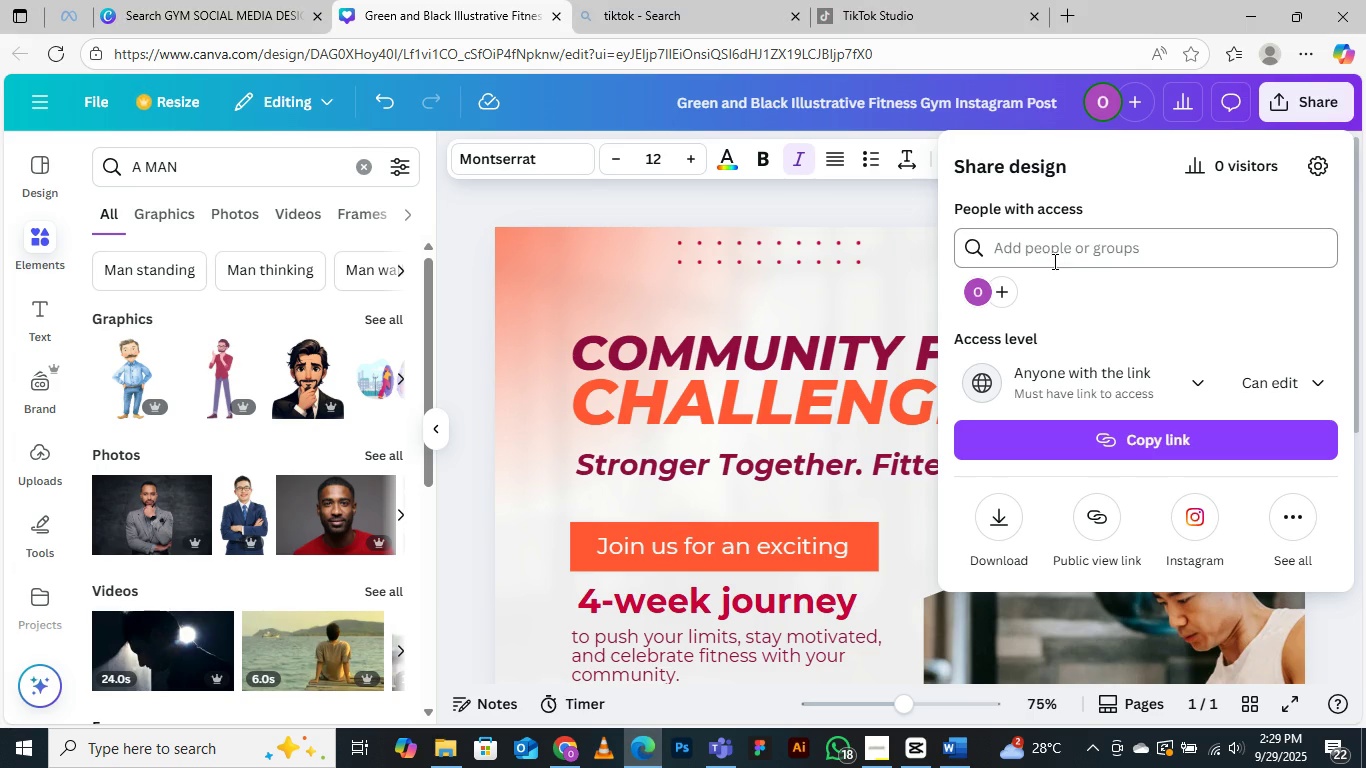 
left_click([1093, 518])
 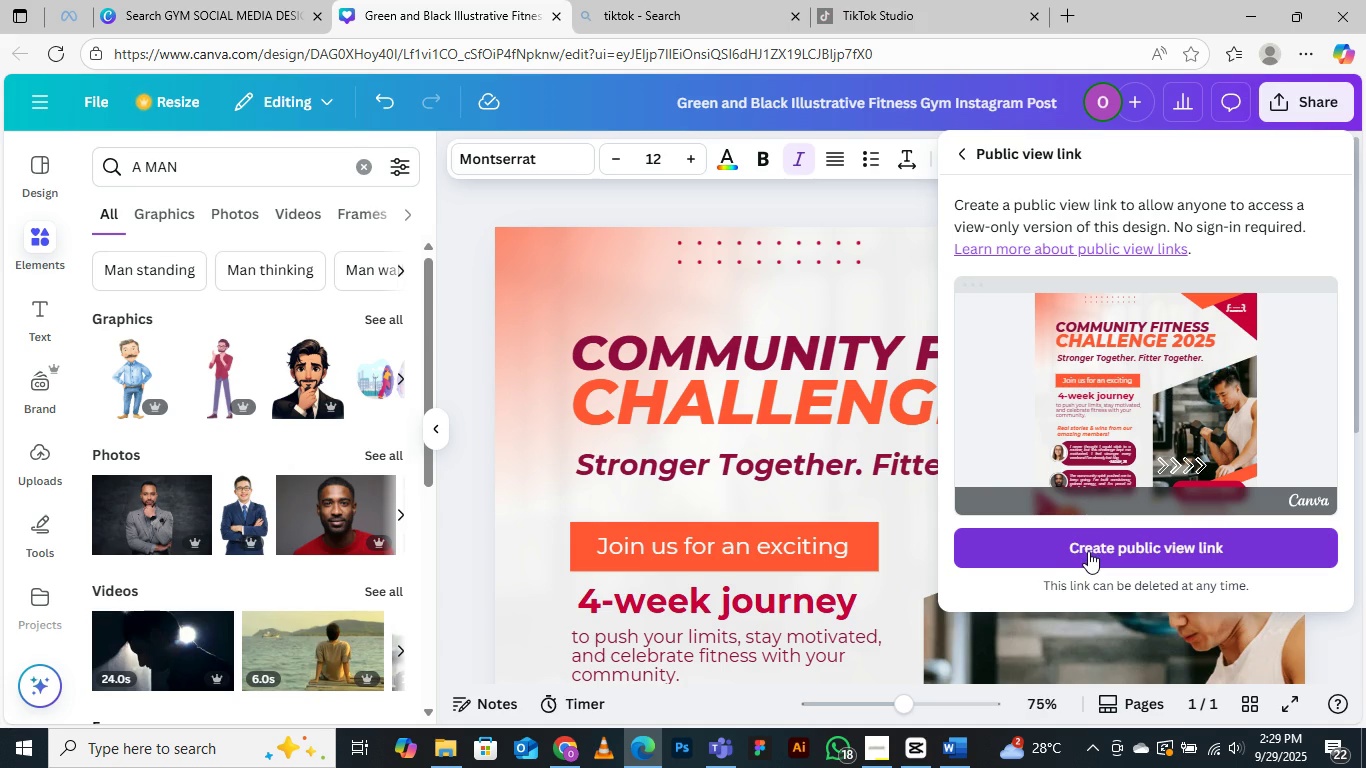 
wait(7.26)
 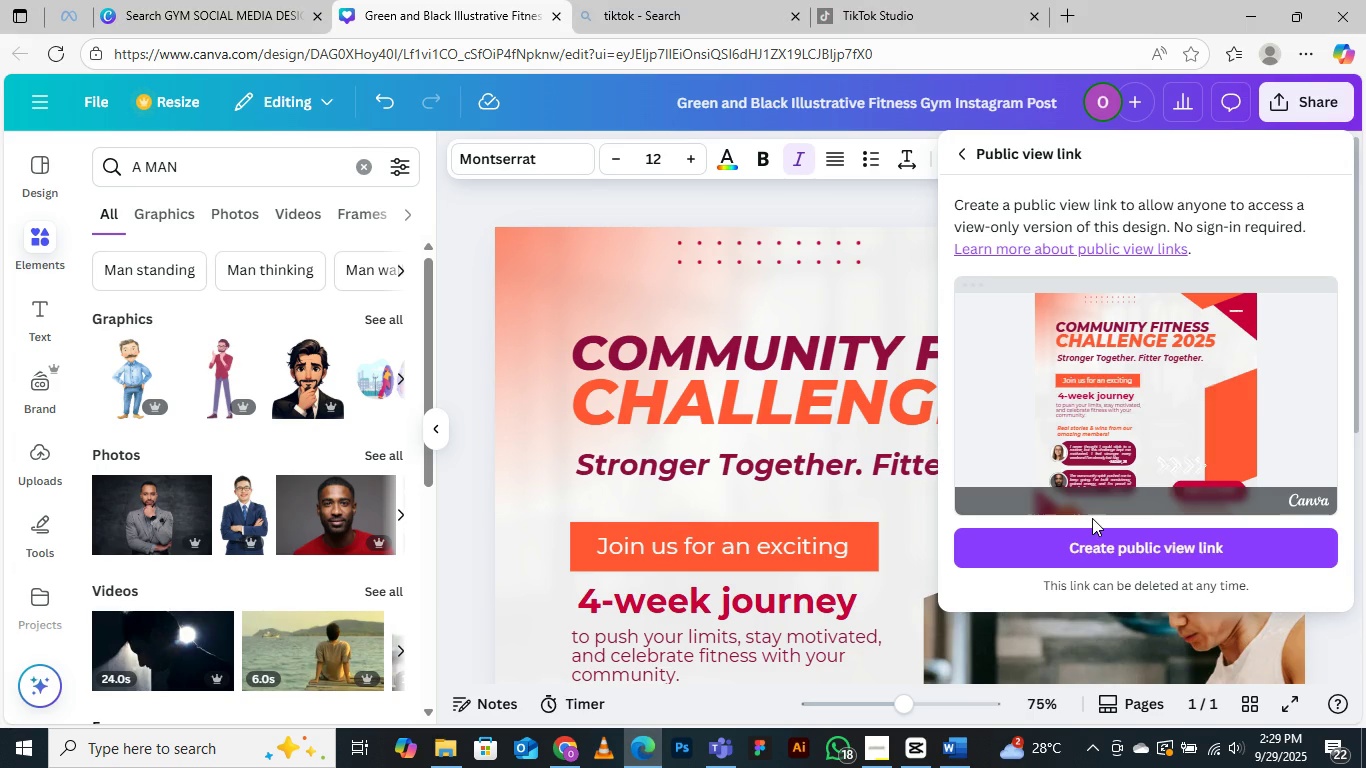 
left_click([1088, 545])
 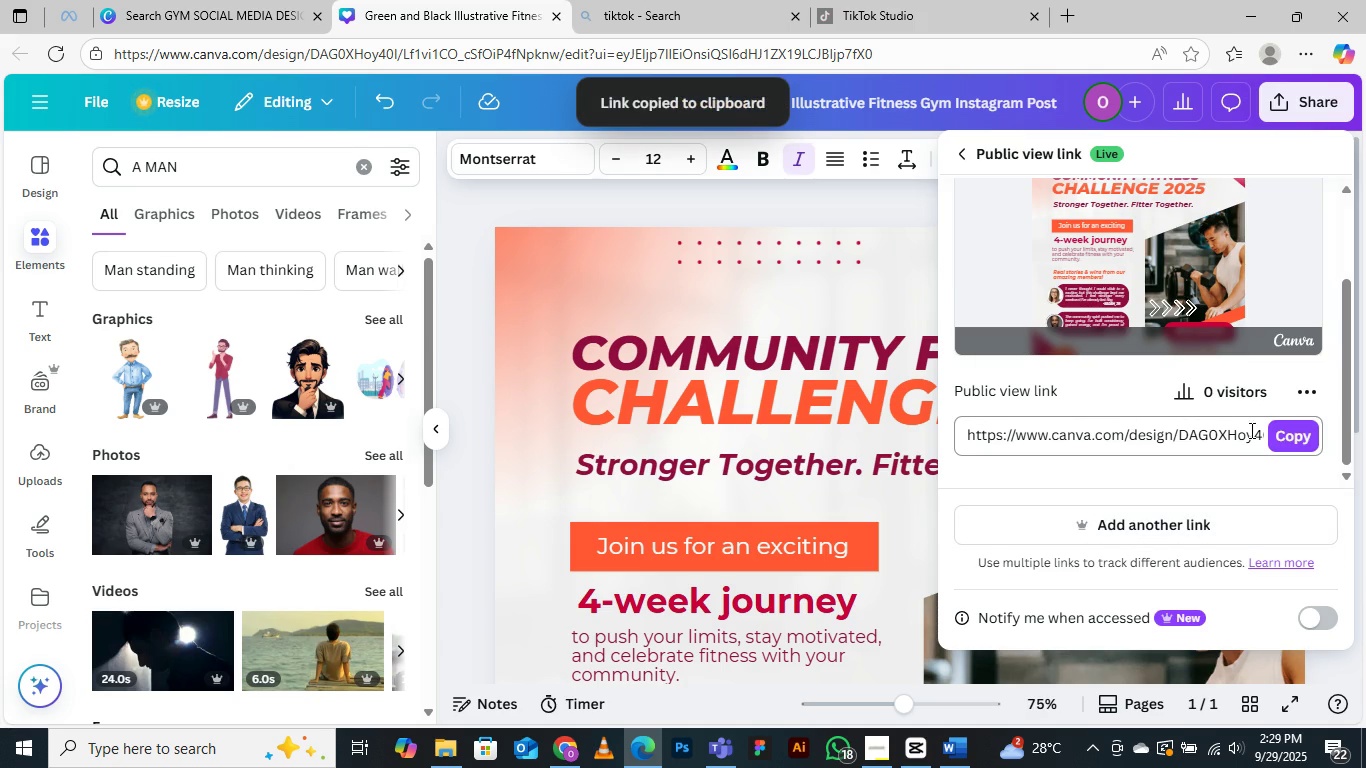 
left_click([1282, 434])
 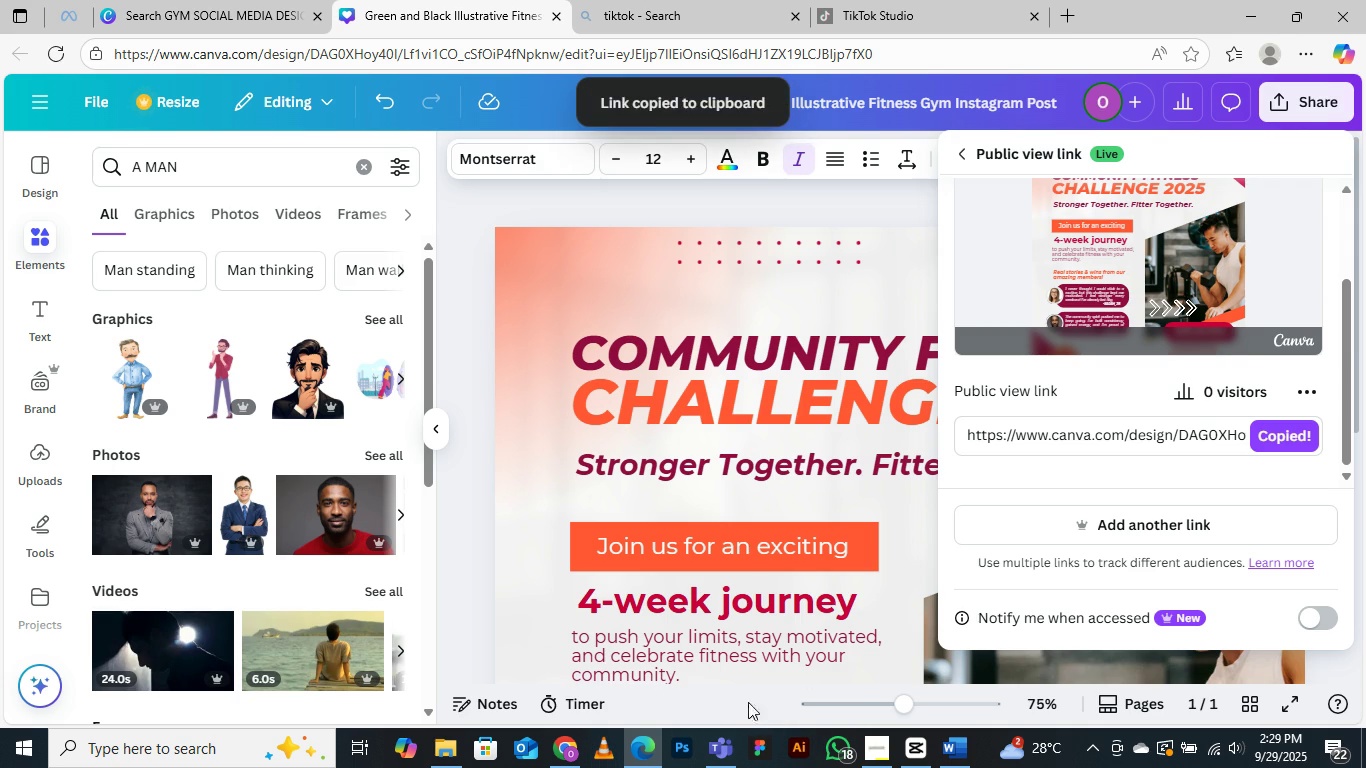 
left_click([959, 760])
 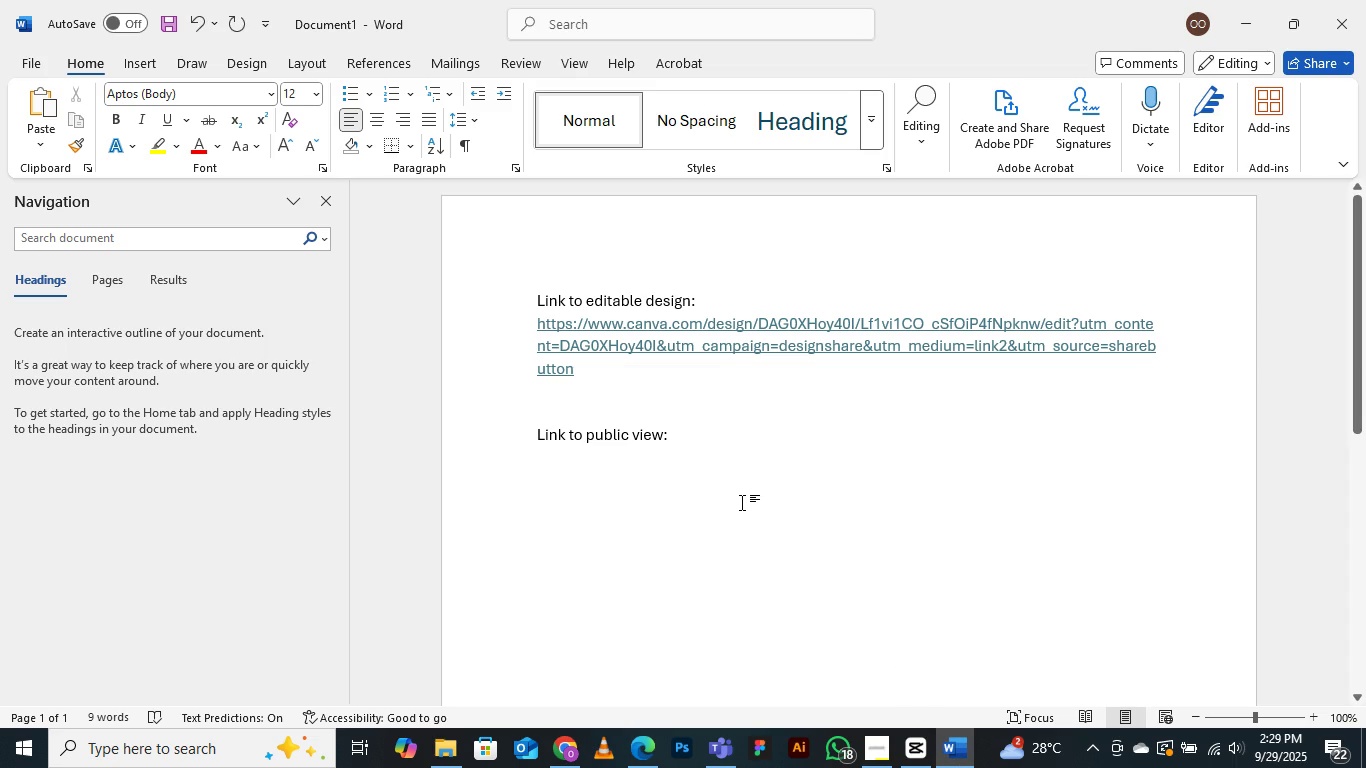 
key(Control+V)
 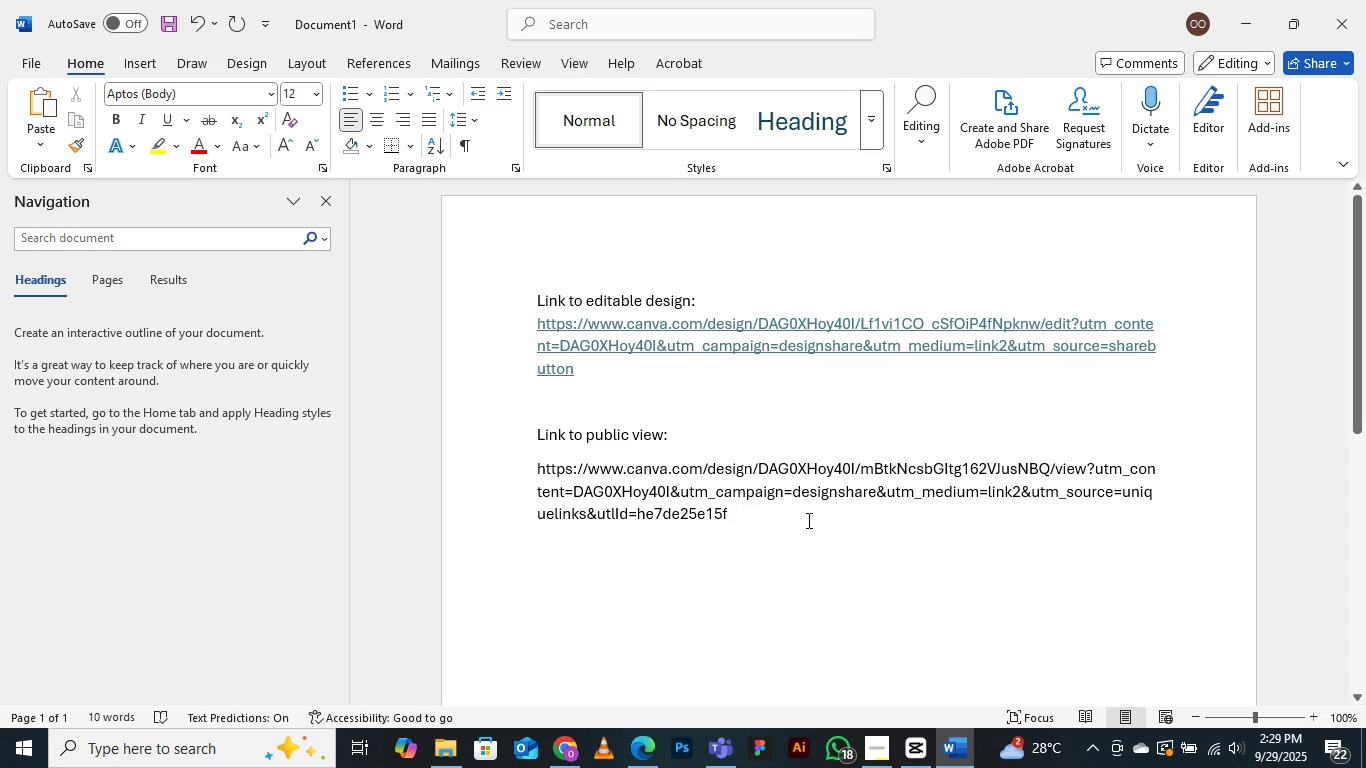 
key(Enter)
 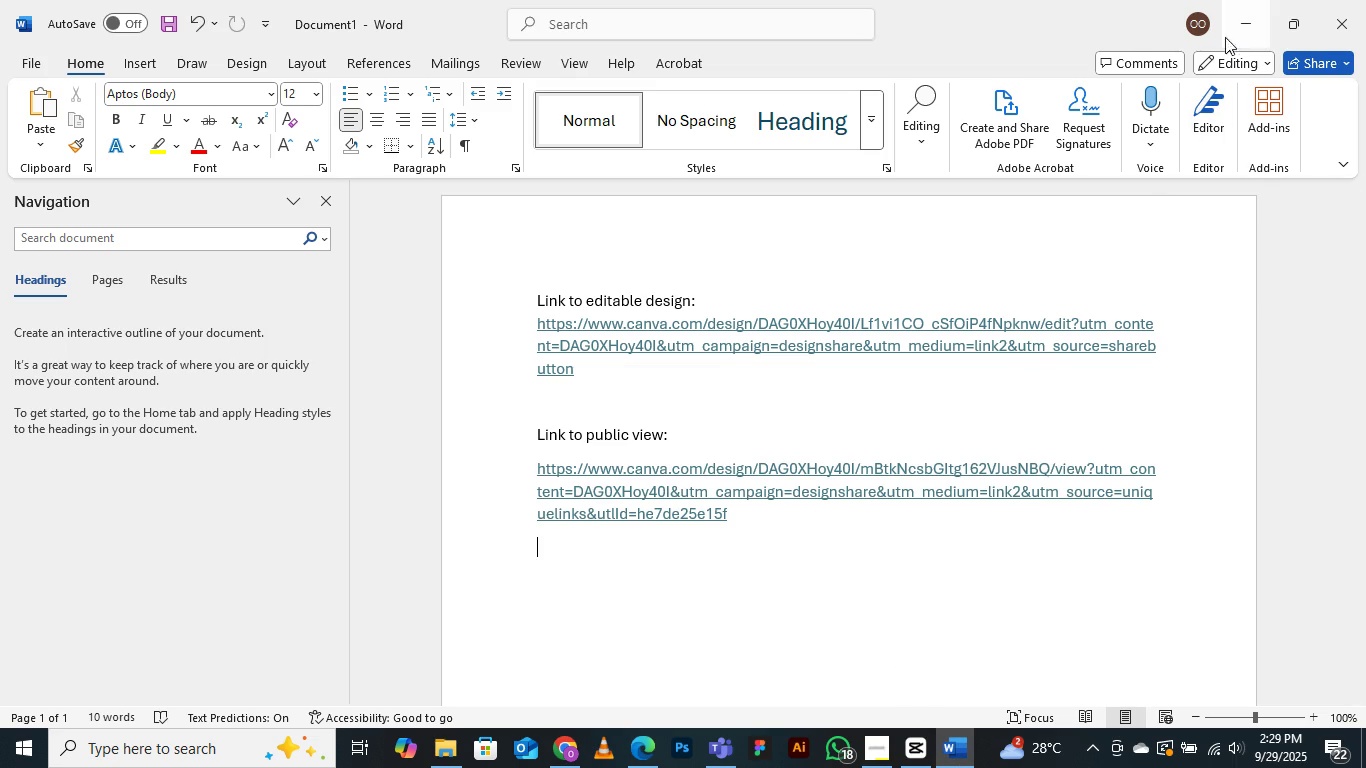 
left_click([1237, 23])
 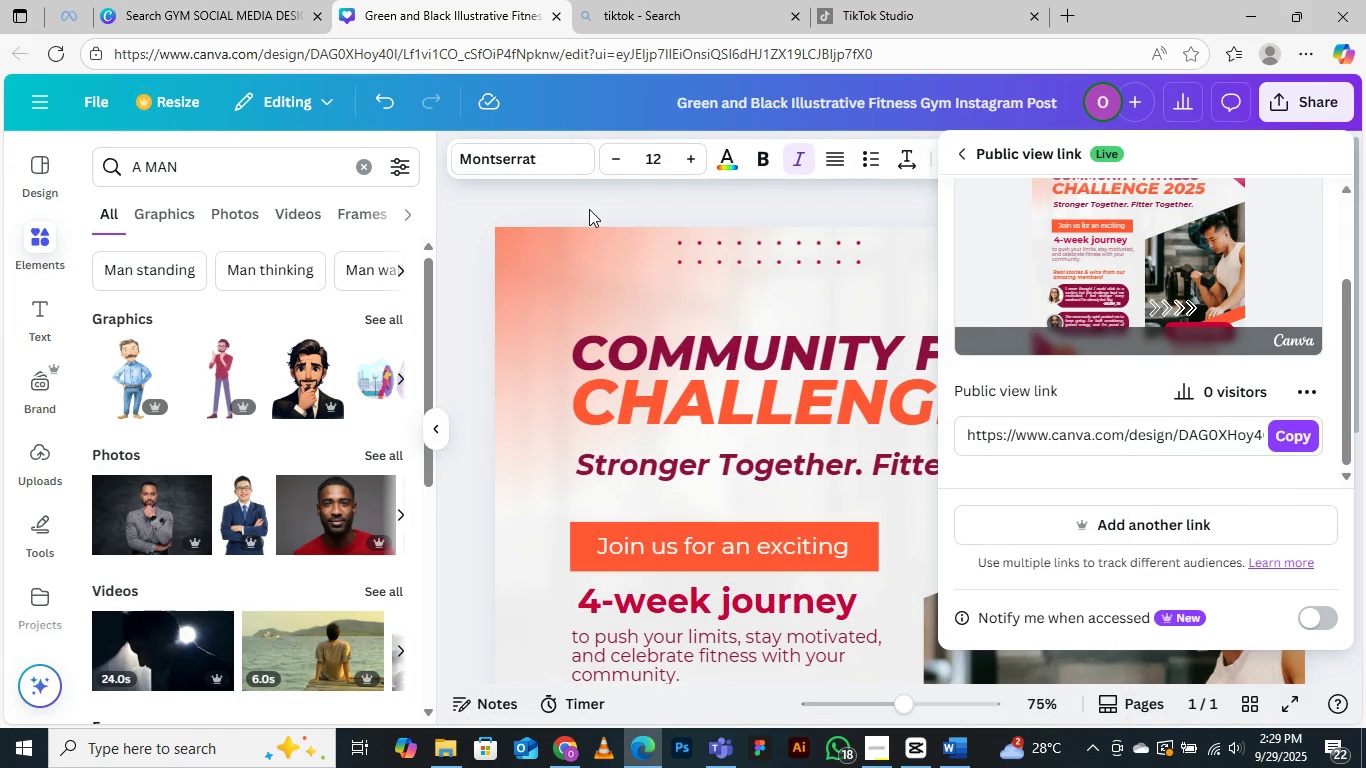 
left_click([589, 207])
 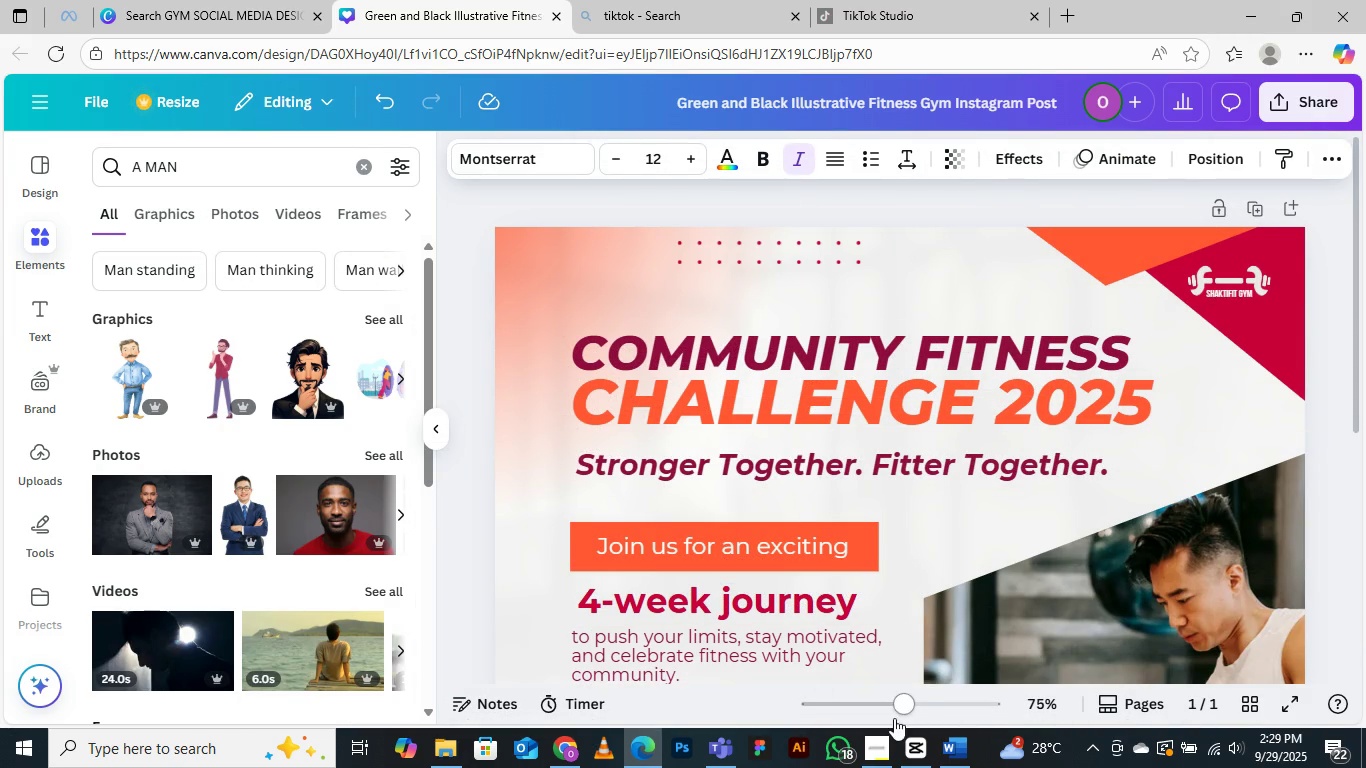 
mouse_move([881, 741])
 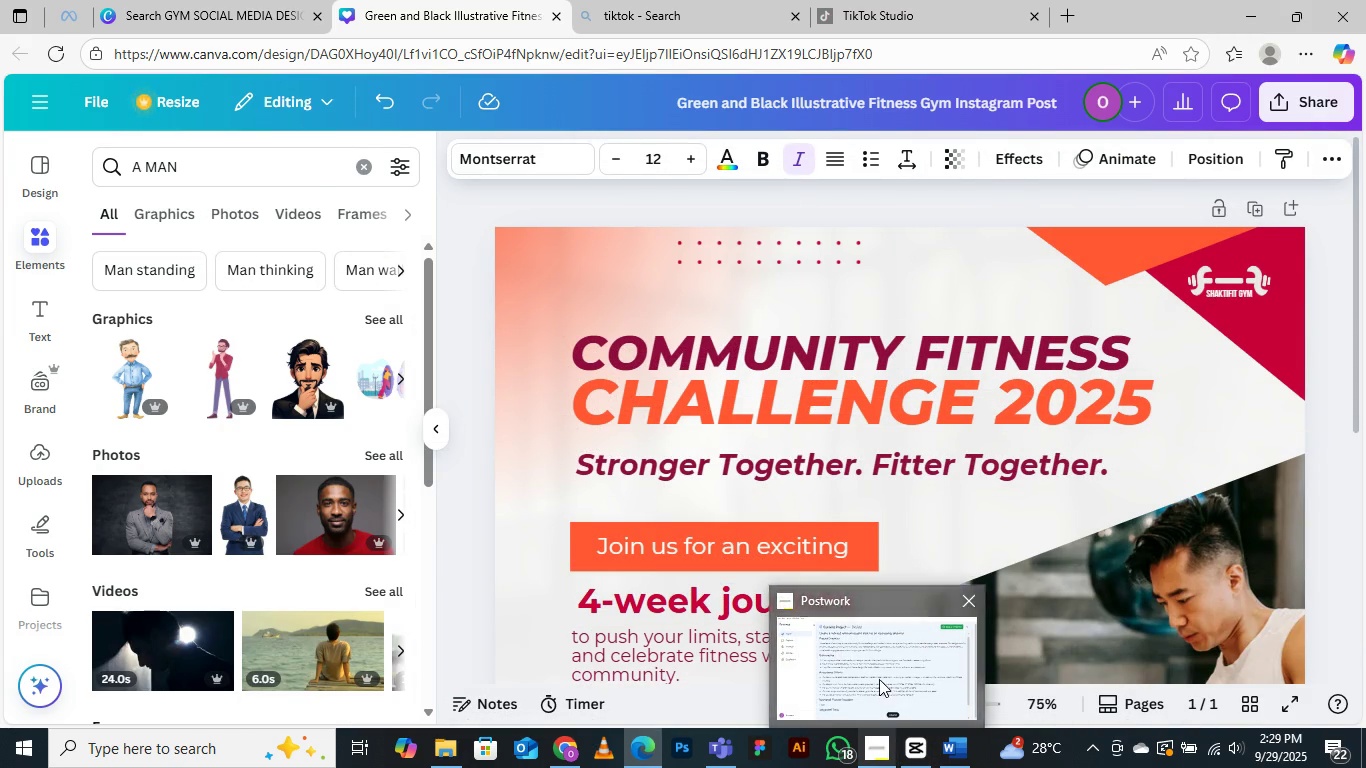 
left_click([879, 679])